 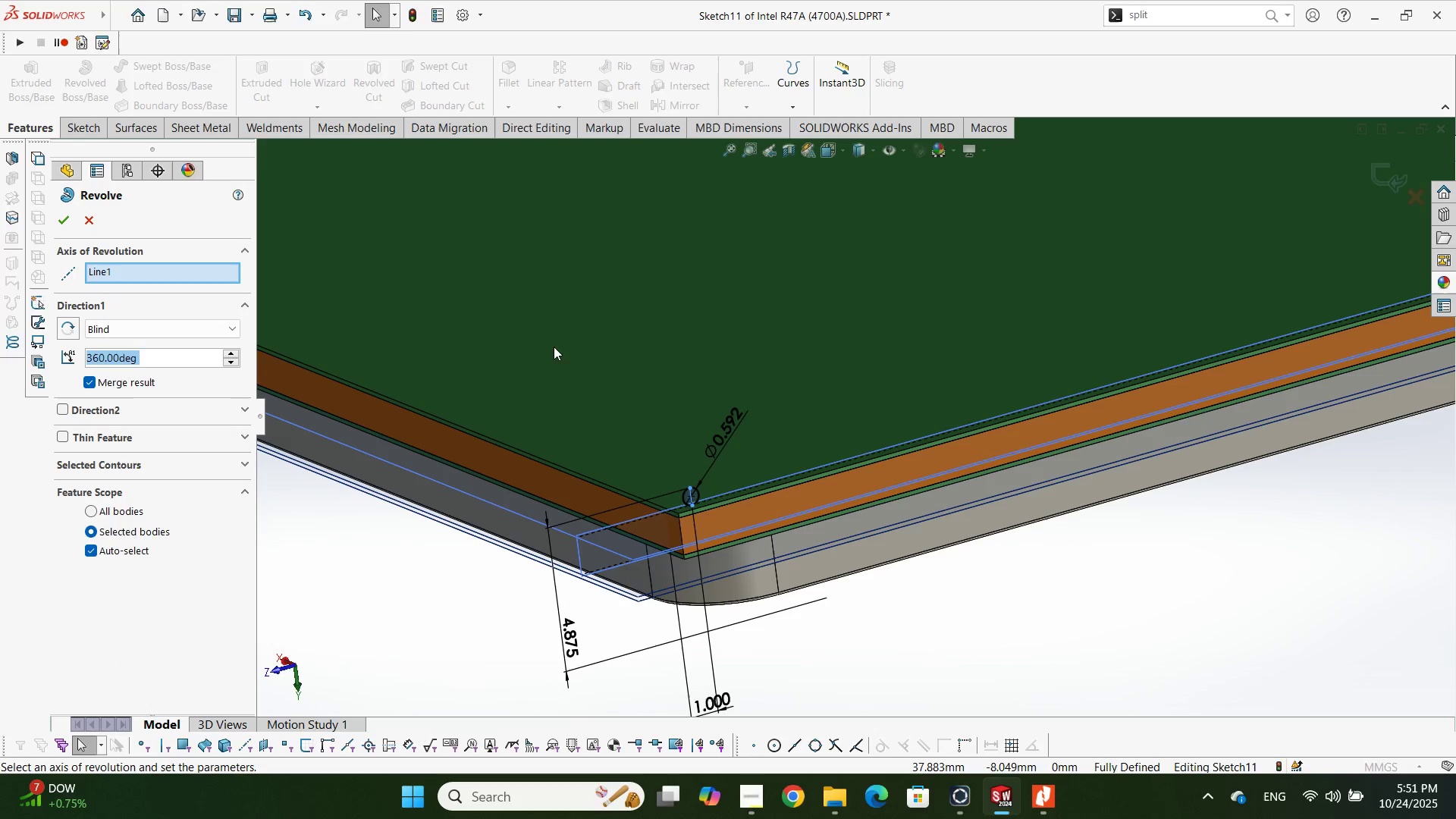 
scroll: coordinate [726, 495], scroll_direction: down, amount: 10.0
 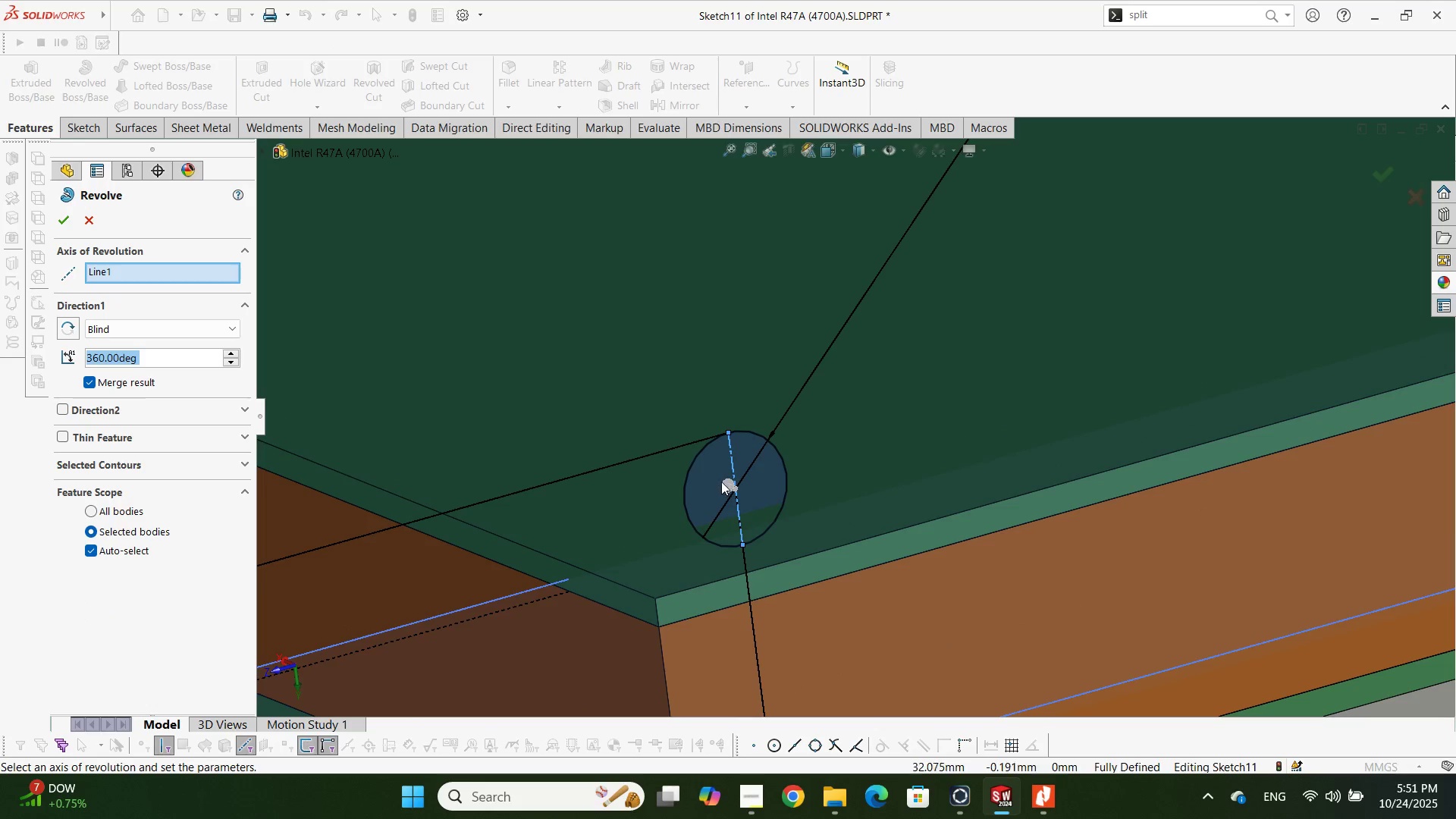 
left_click([720, 479])
 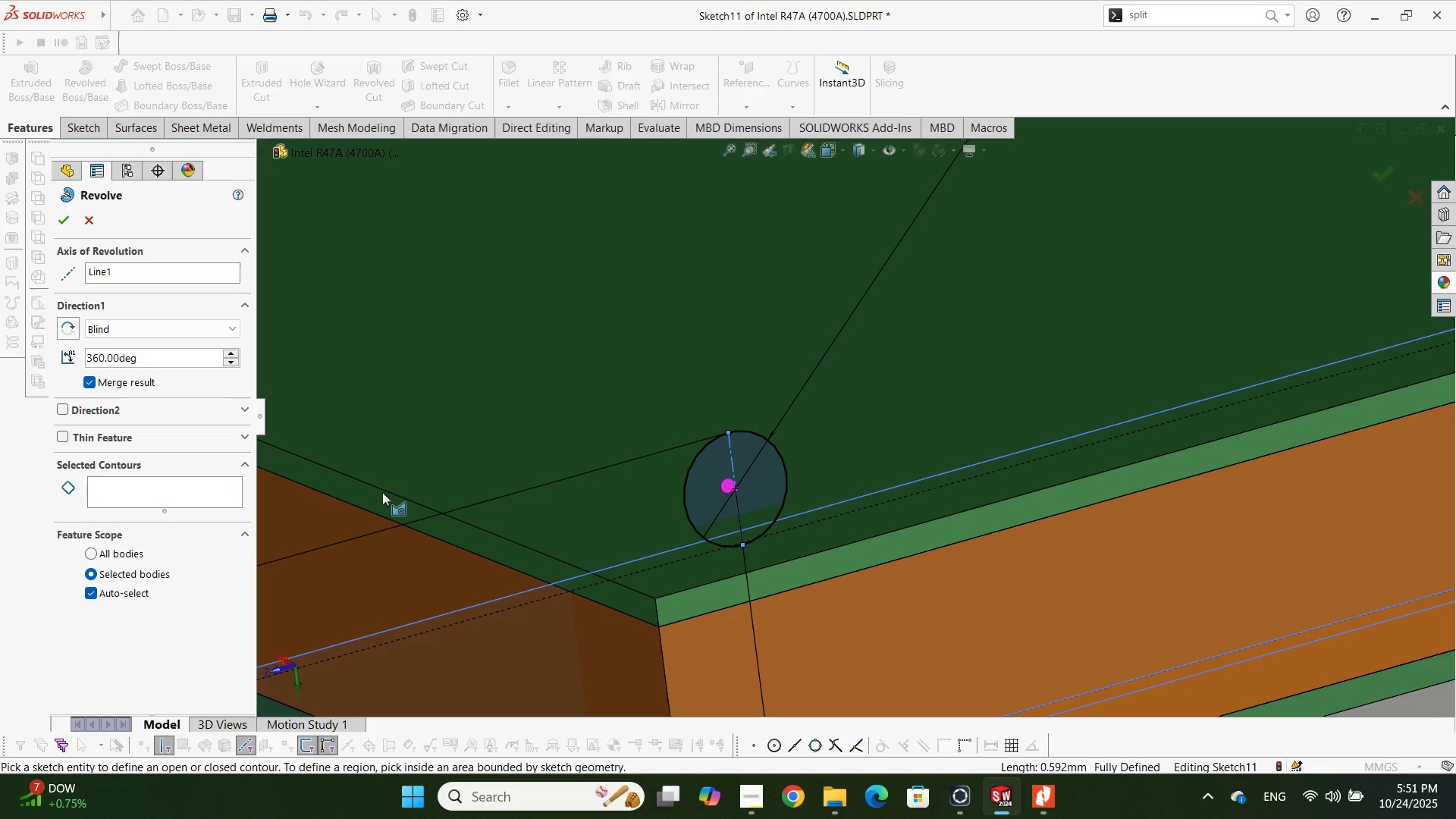 
left_click([706, 474])
 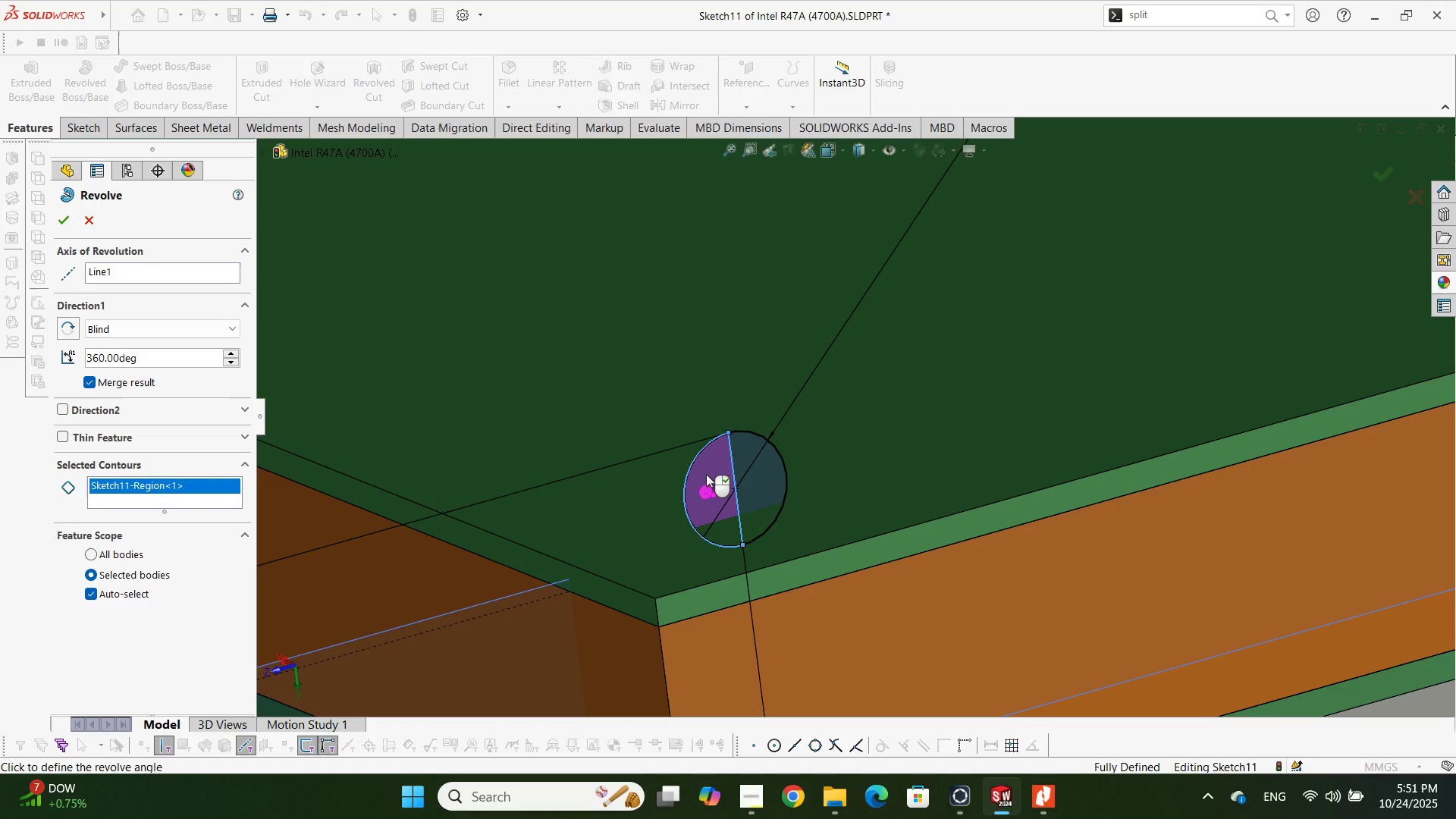 
key(Enter)
 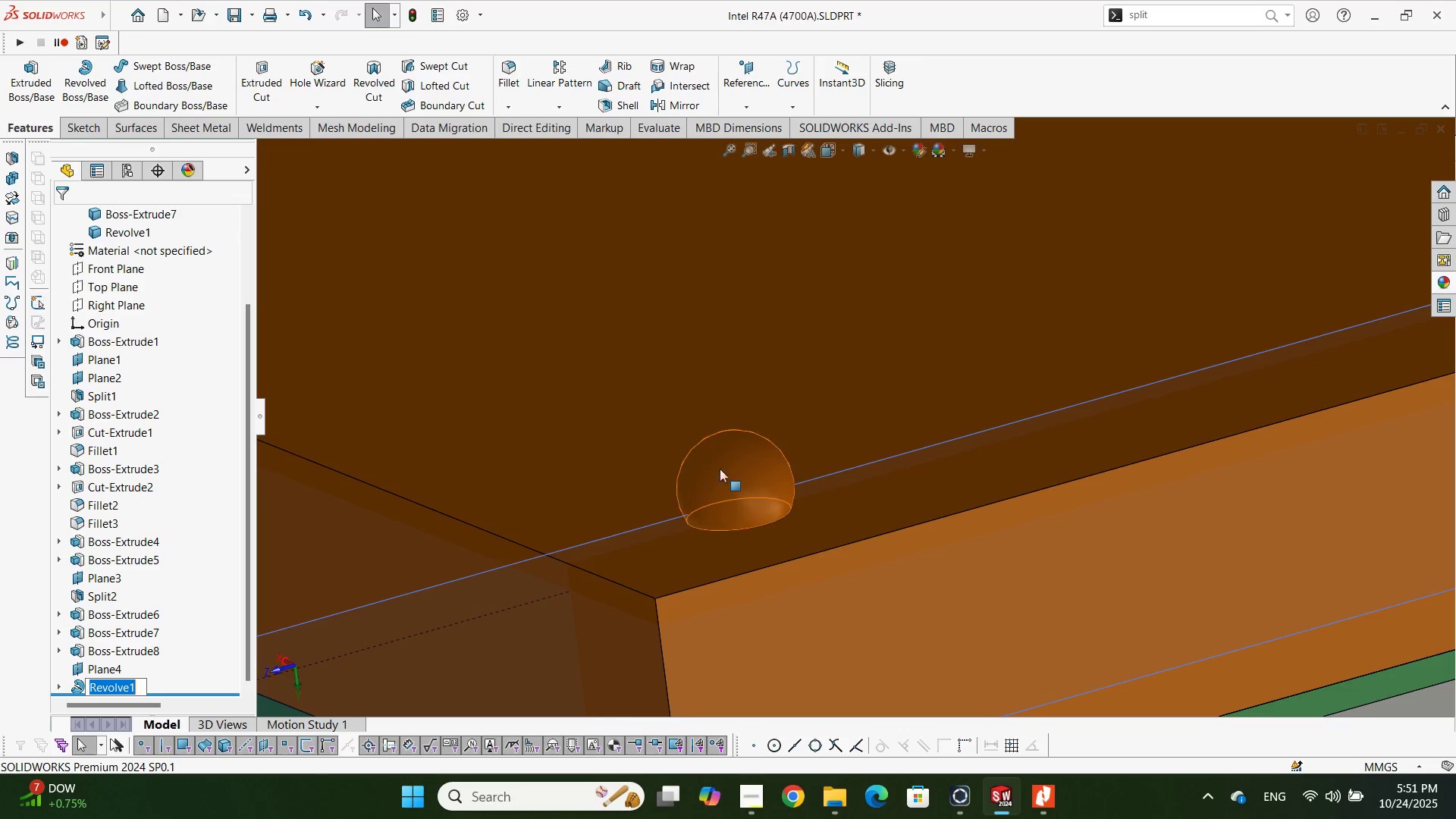 
scroll: coordinate [792, 470], scroll_direction: up, amount: 1.0
 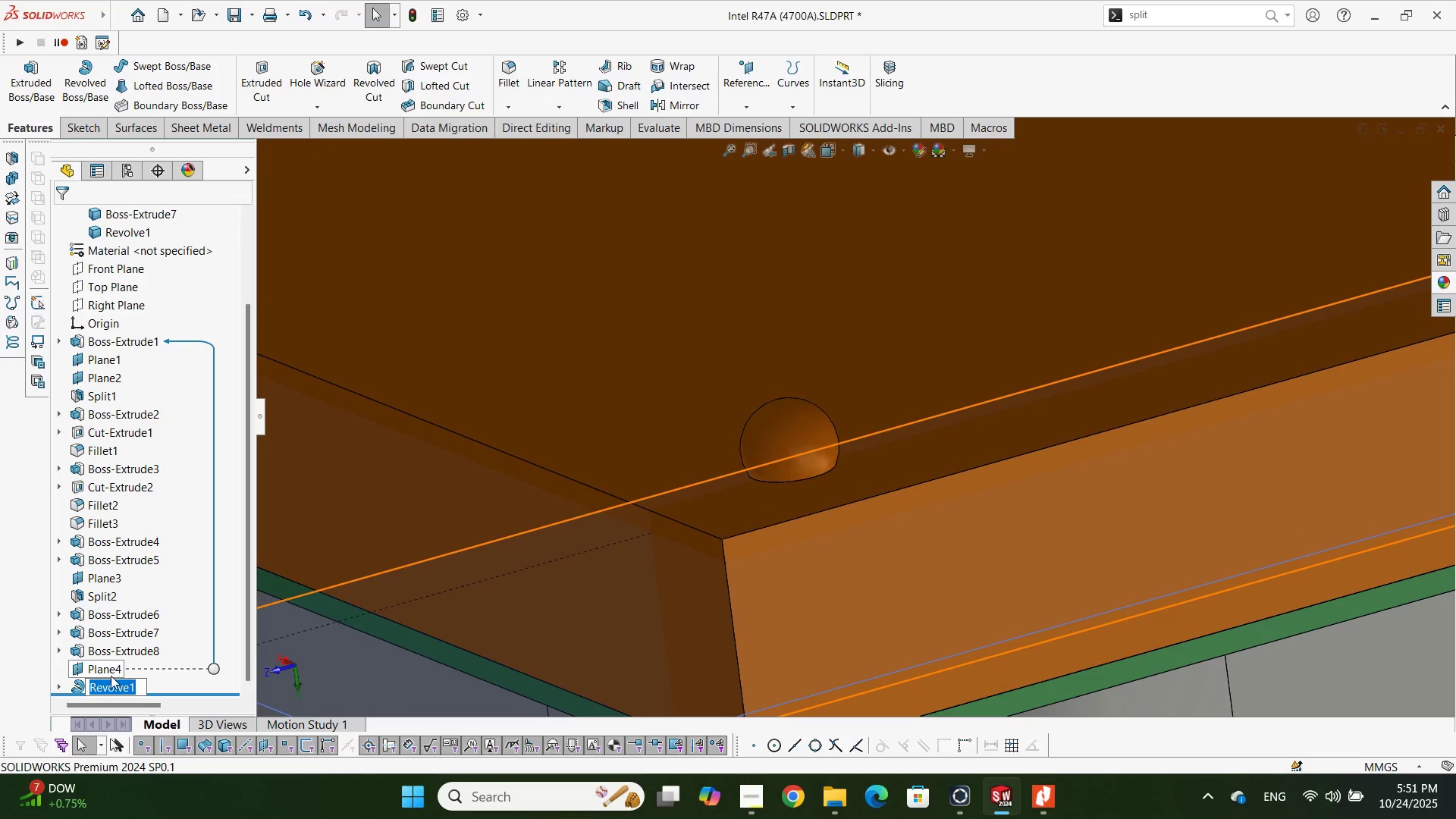 
mouse_move([84, 659])
 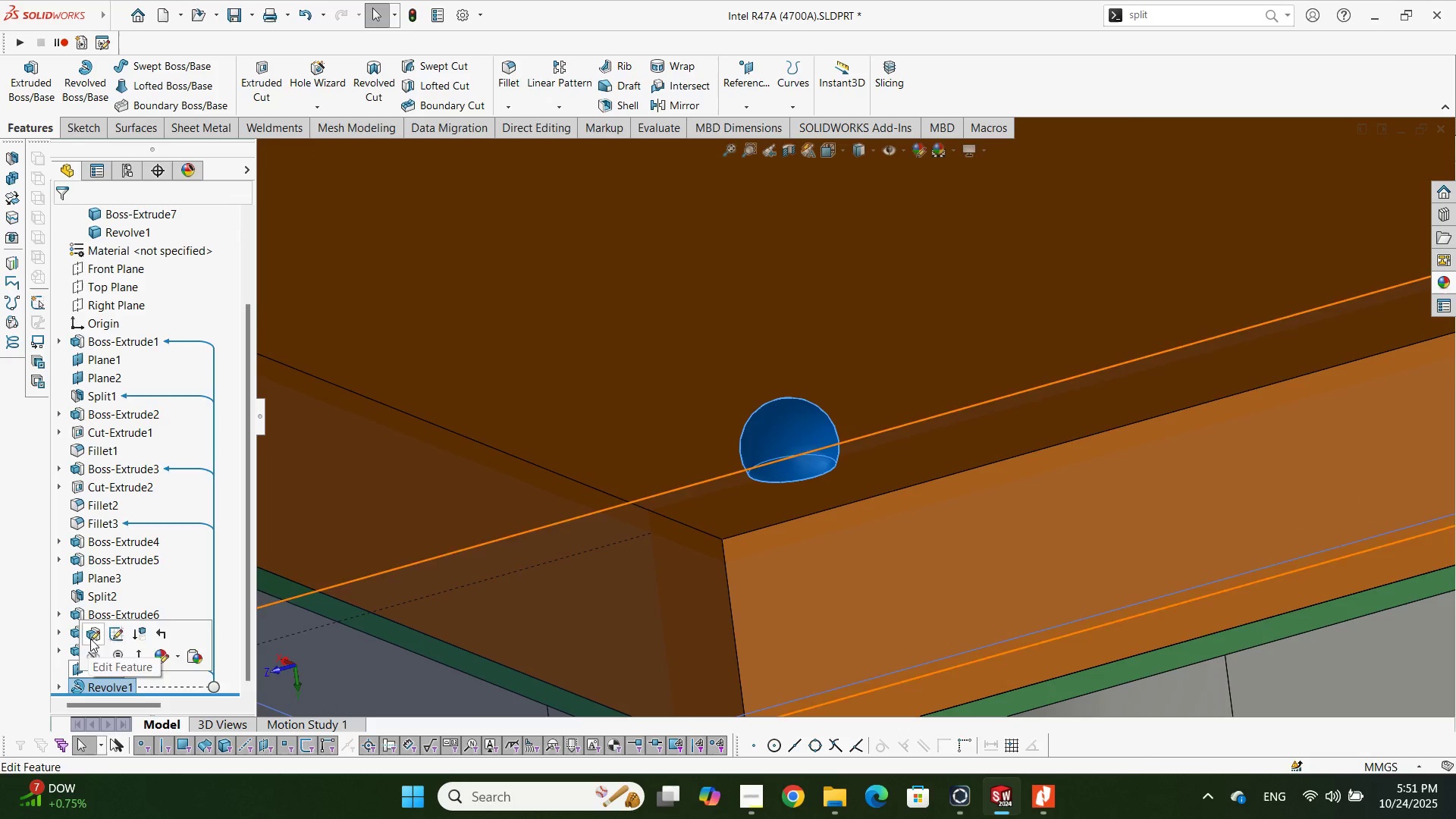 
left_click([90, 639])
 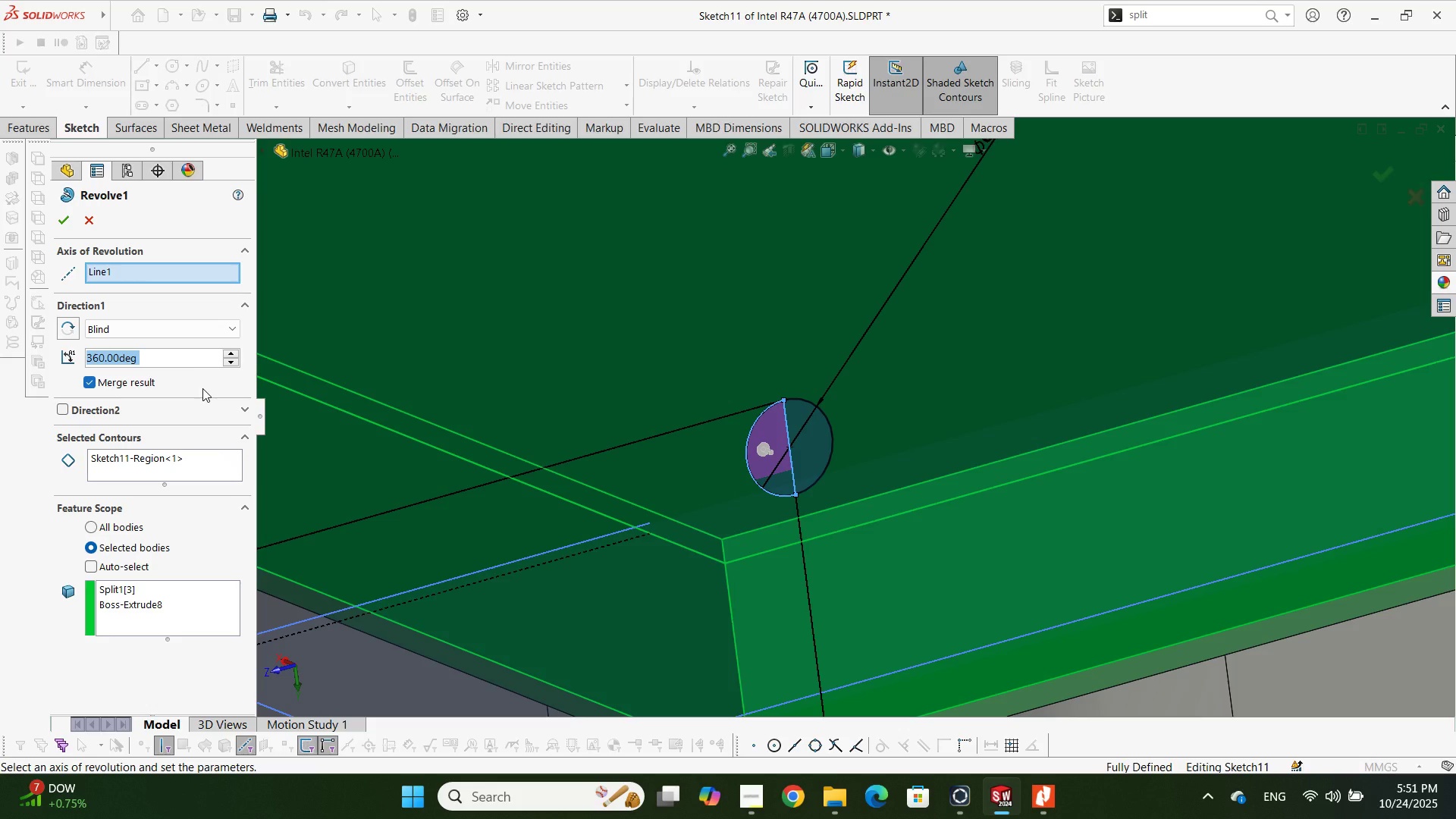 
key(Enter)
 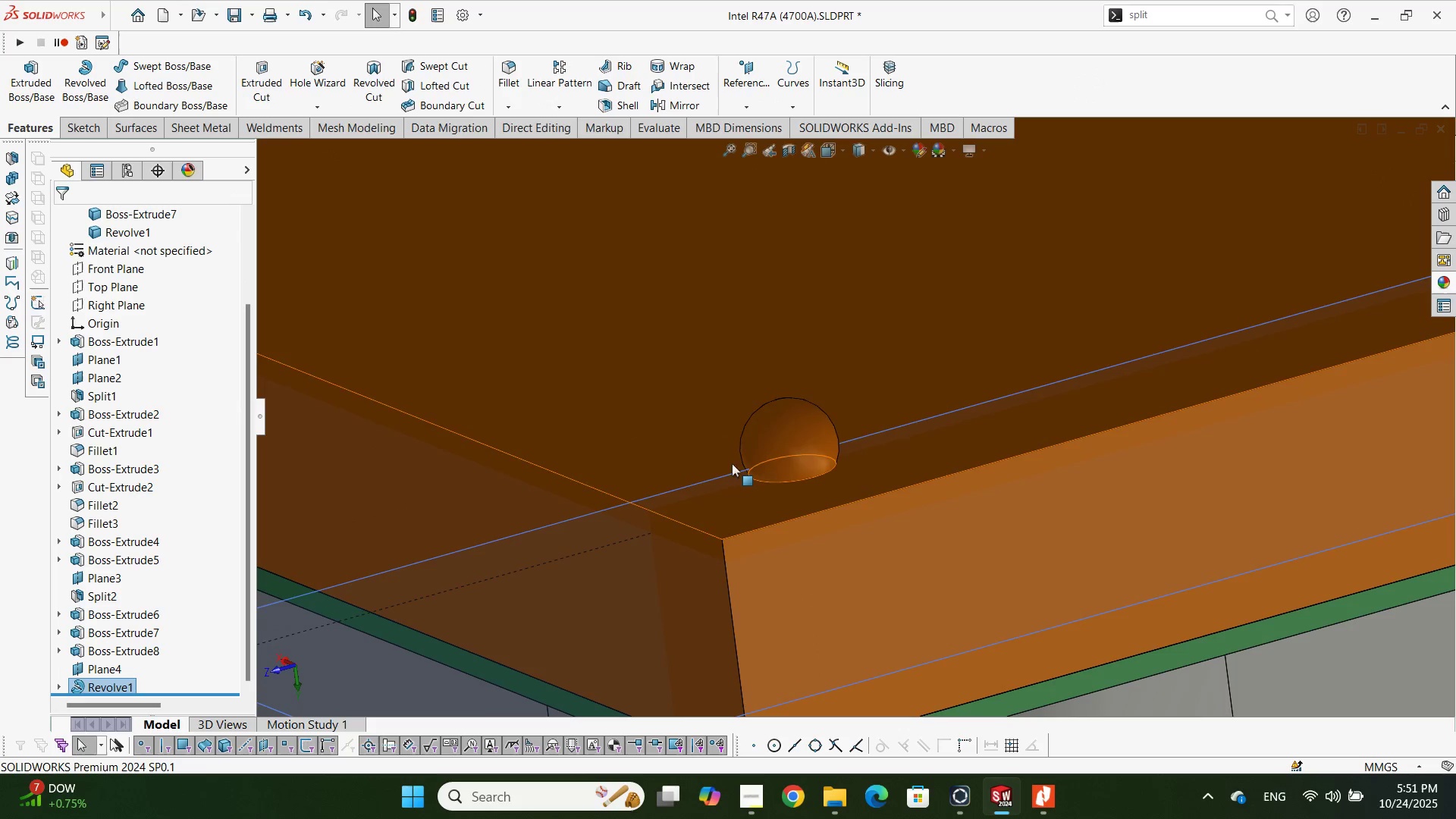 
scroll: coordinate [937, 350], scroll_direction: up, amount: 13.0
 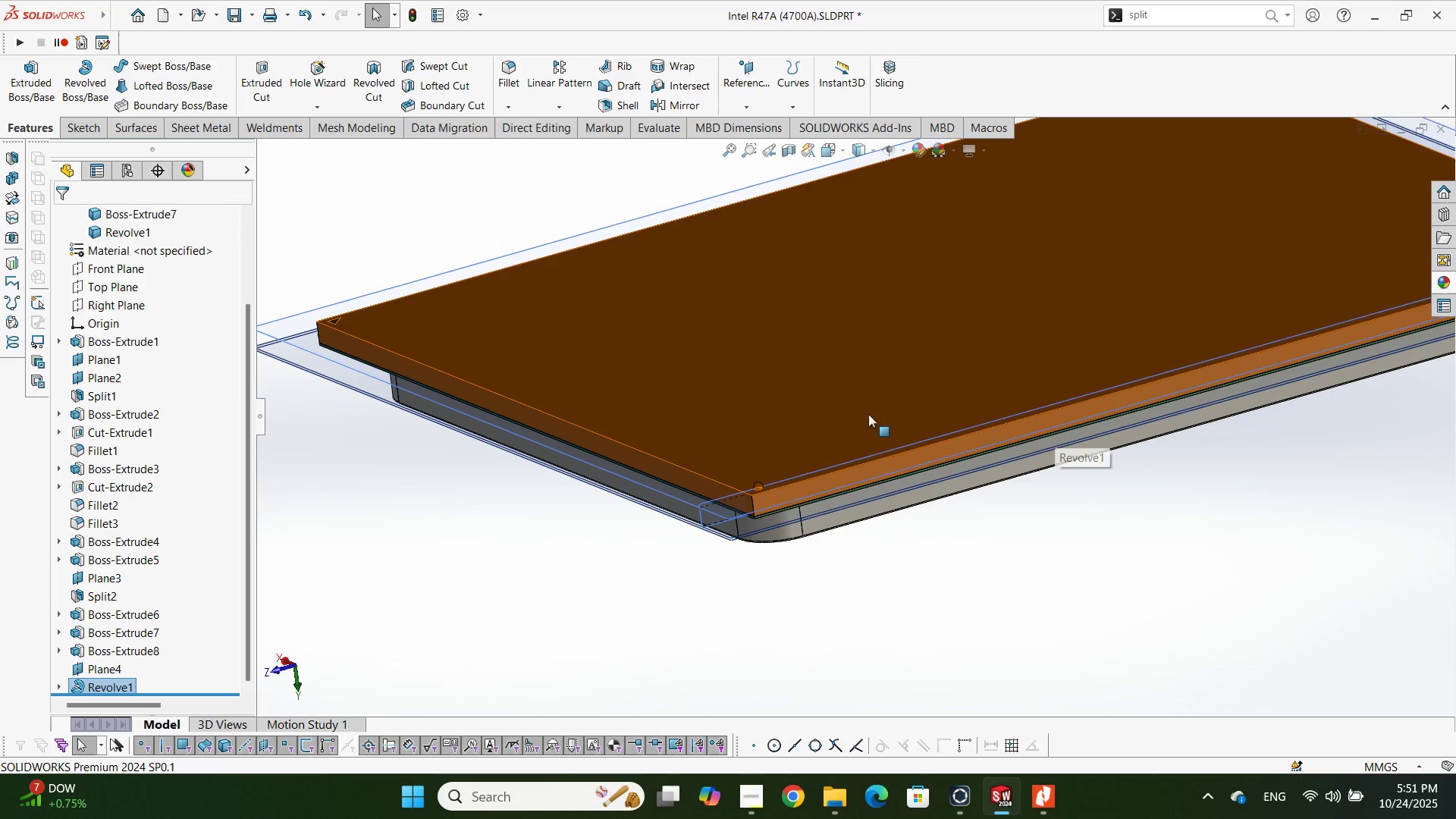 
scroll: coordinate [845, 461], scroll_direction: down, amount: 5.0
 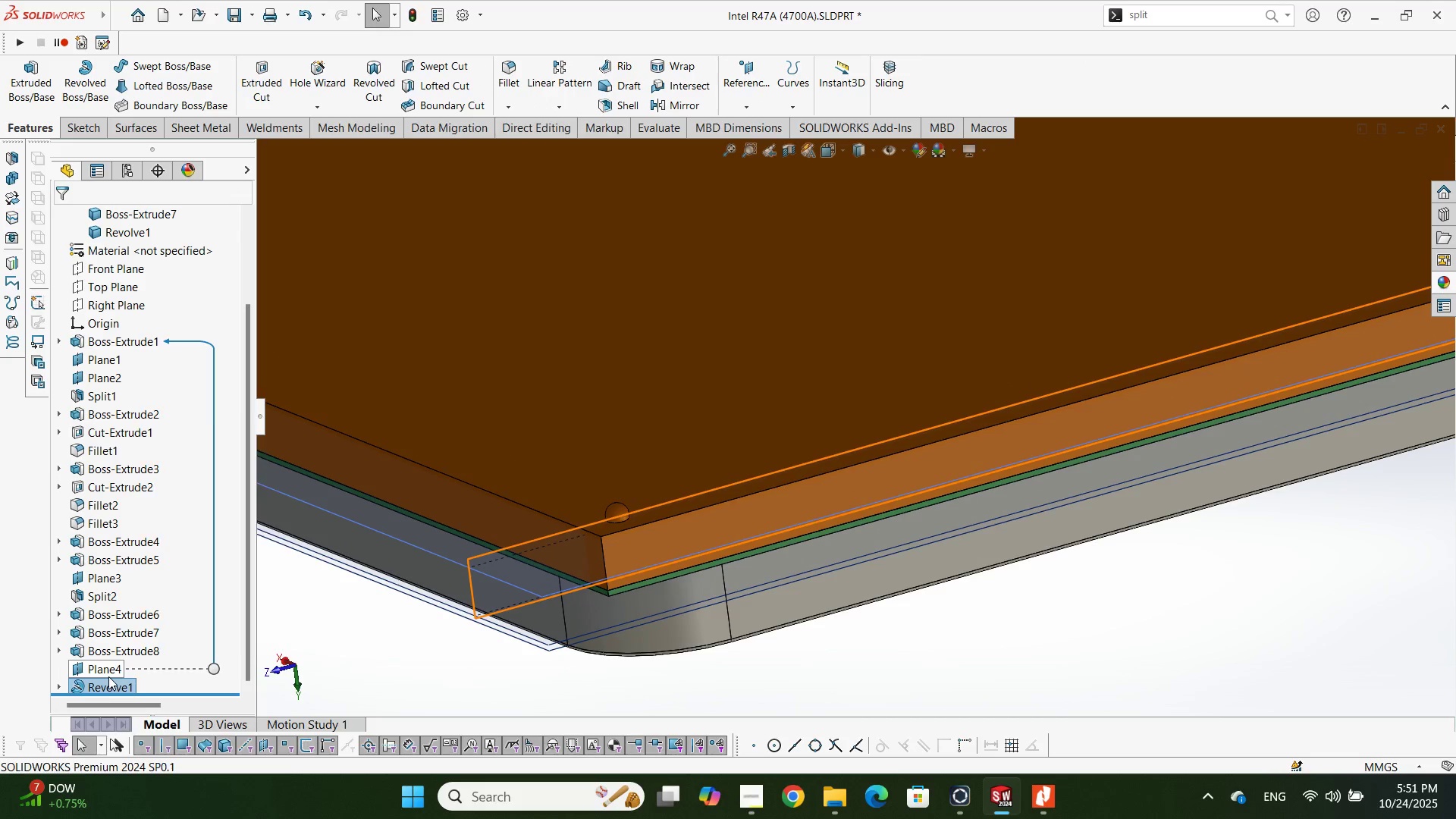 
right_click([104, 684])
 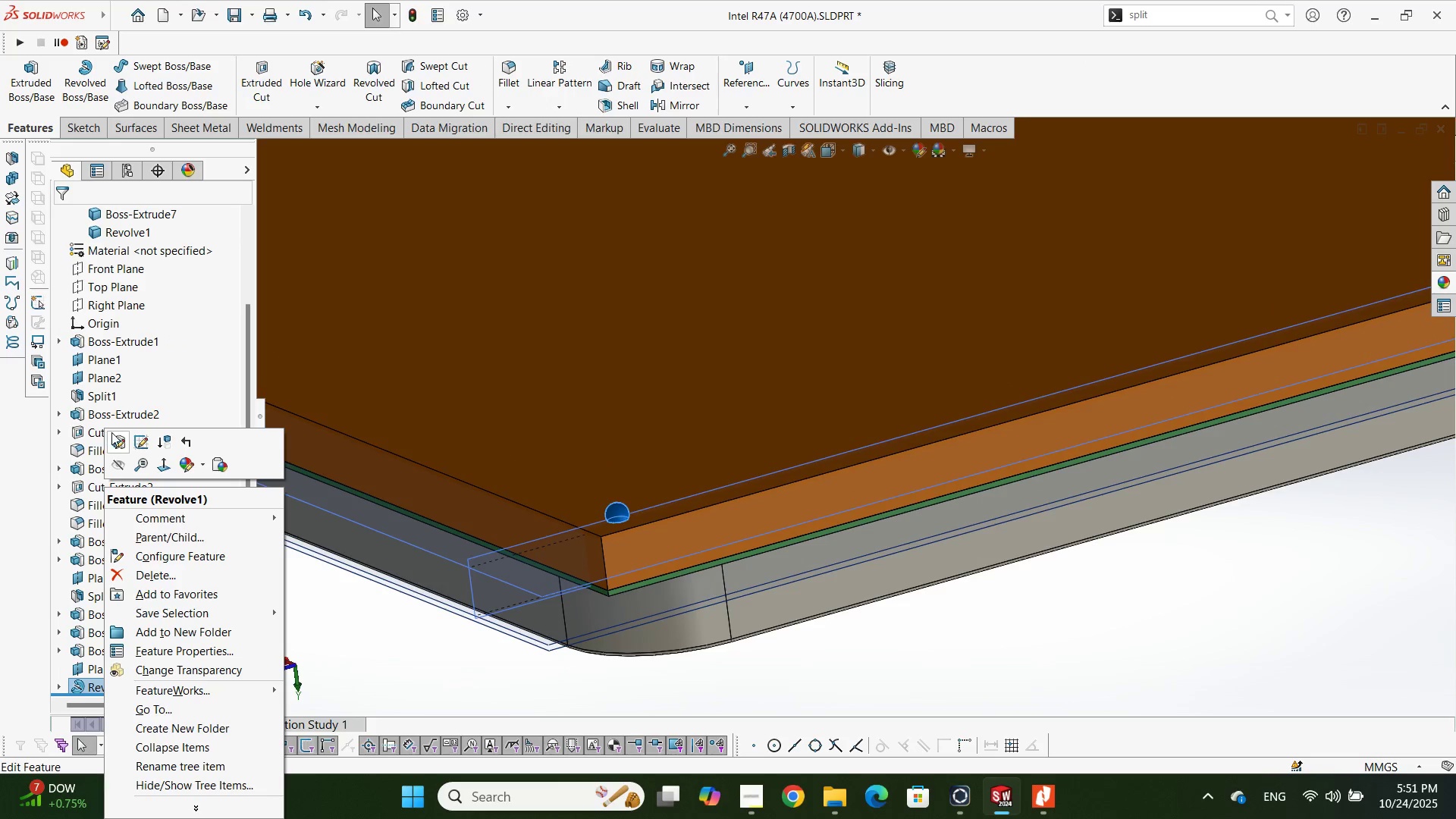 
left_click([118, 439])
 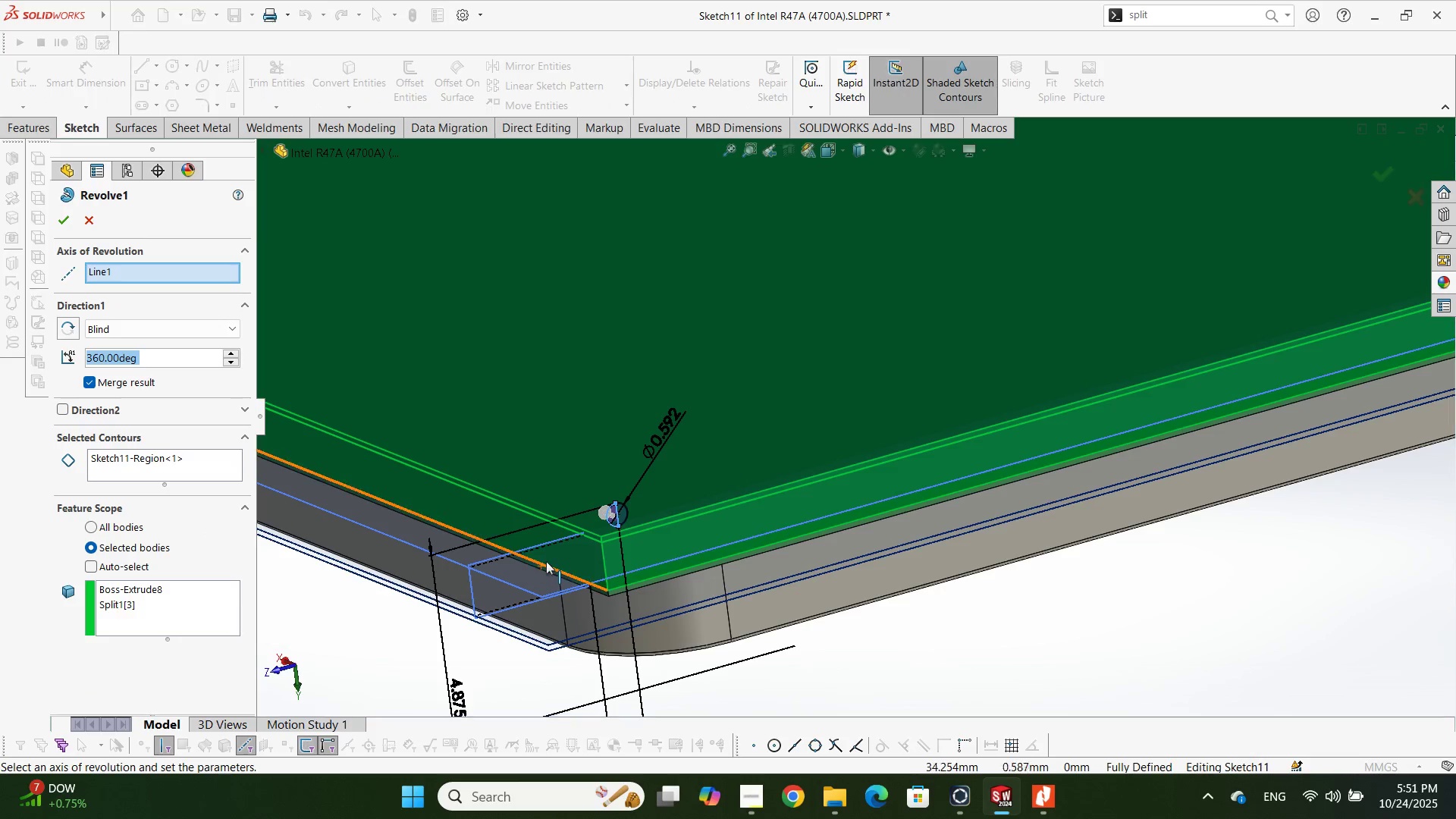 
scroll: coordinate [737, 553], scroll_direction: down, amount: 6.0
 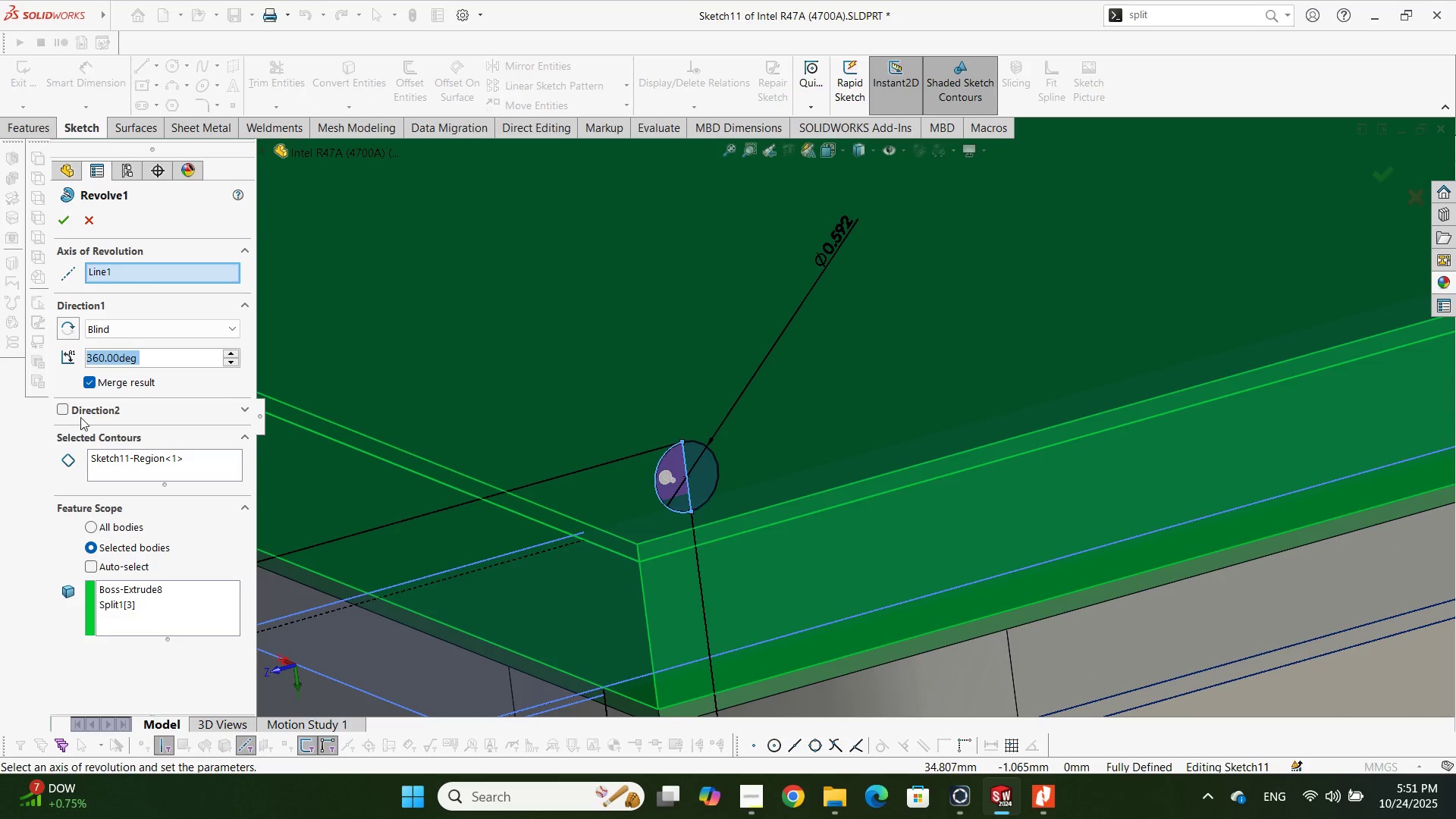 
left_click([89, 384])
 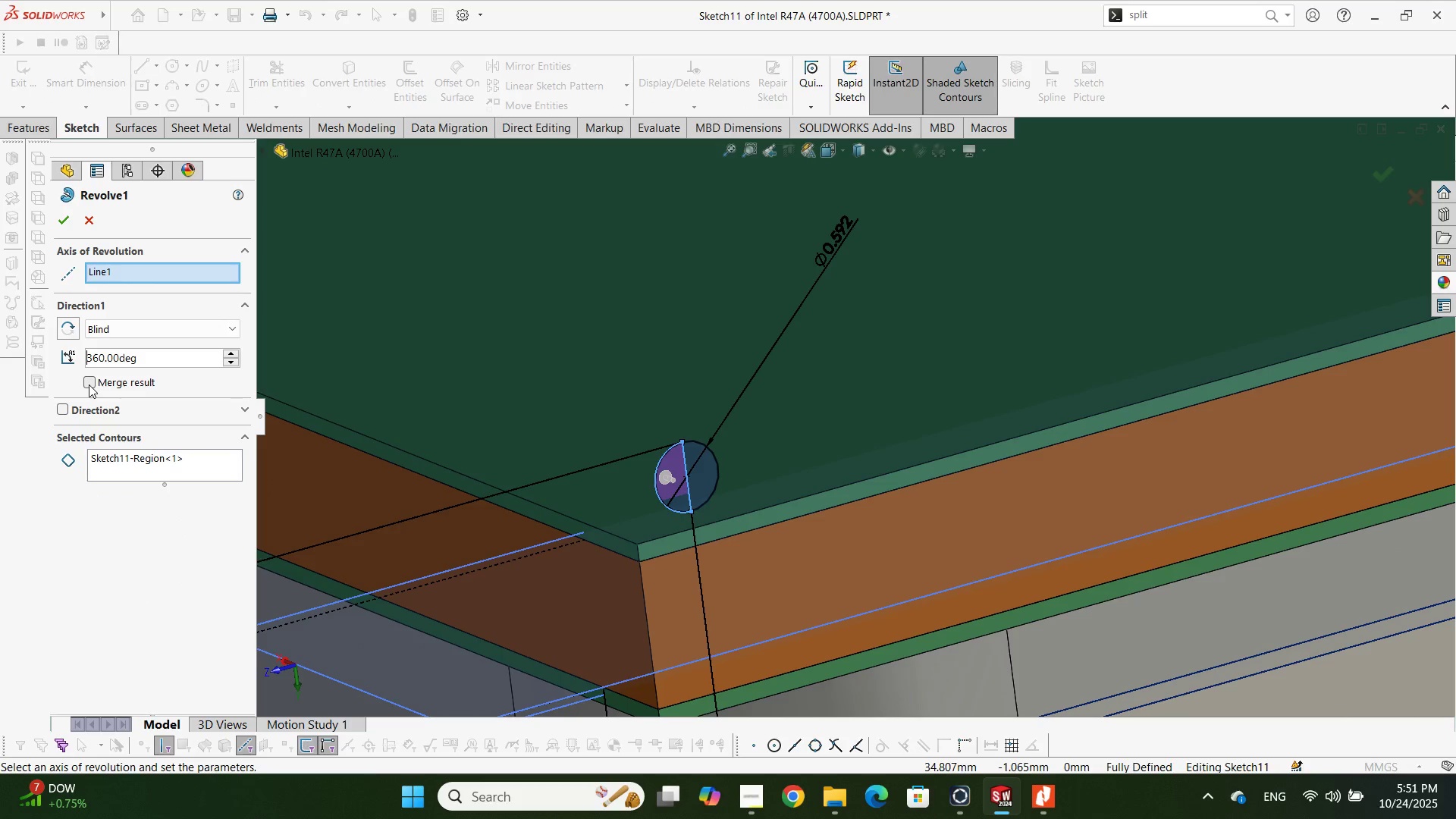 
left_click([89, 384])
 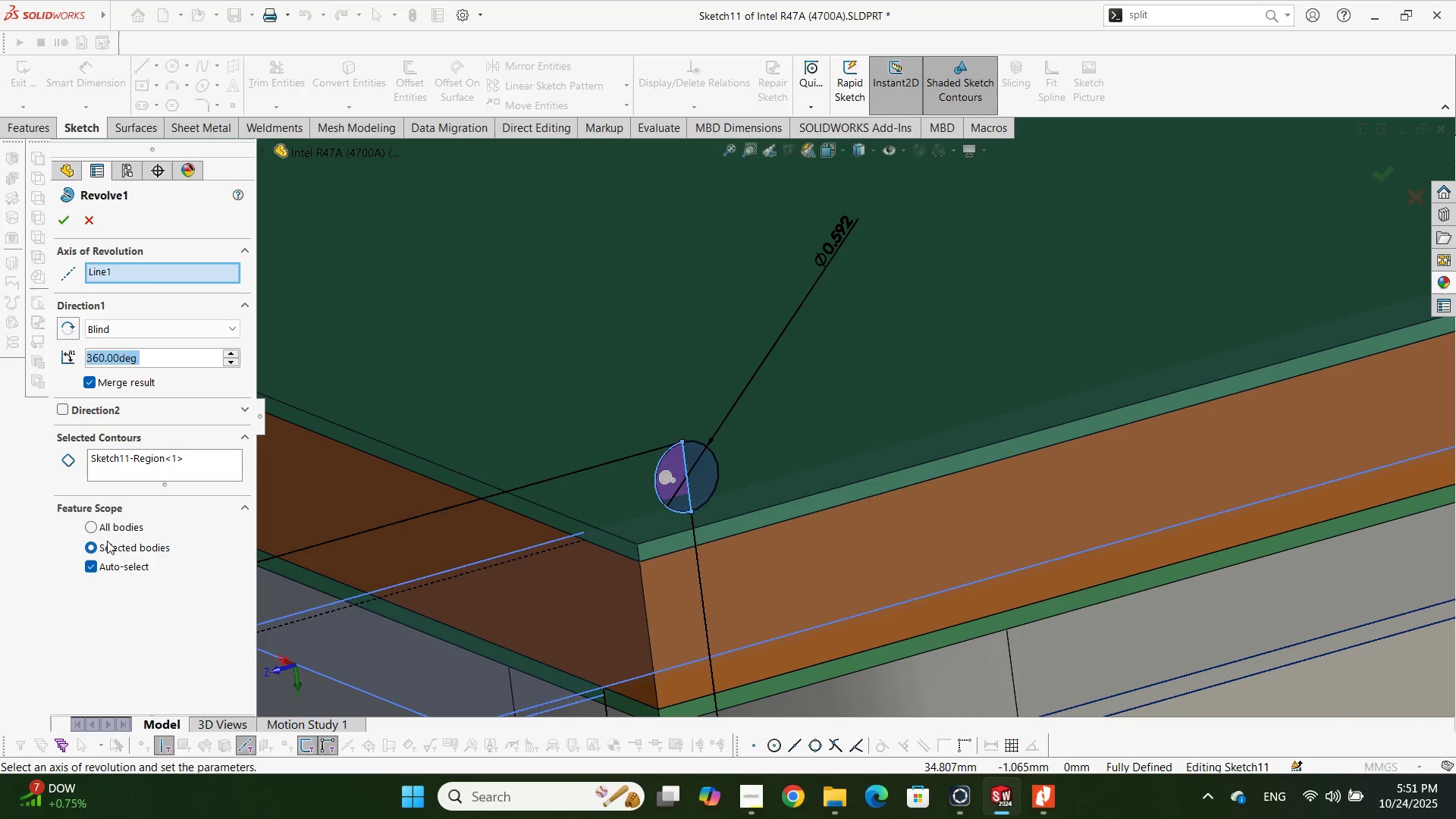 
left_click([114, 572])
 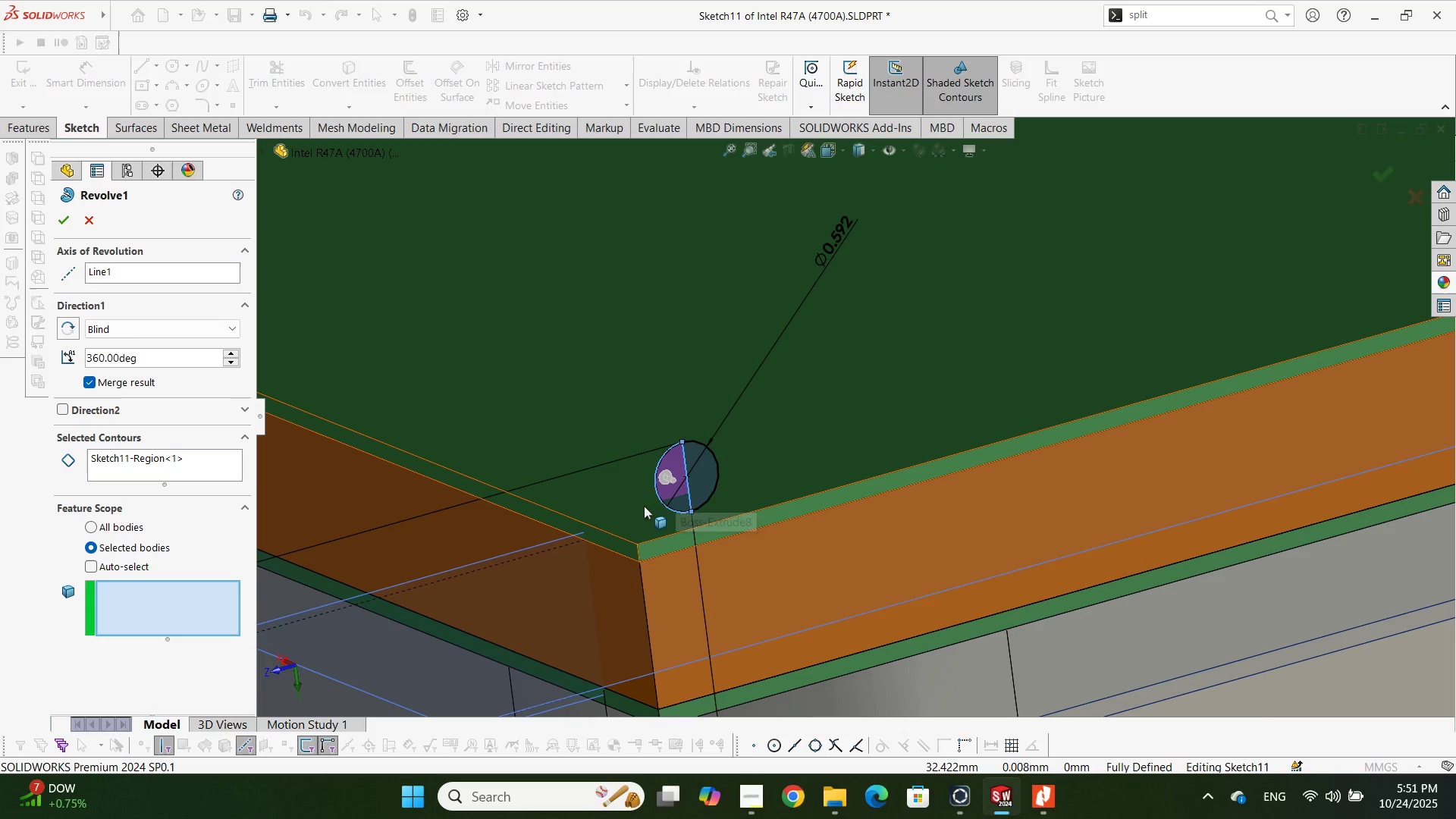 
left_click([635, 515])
 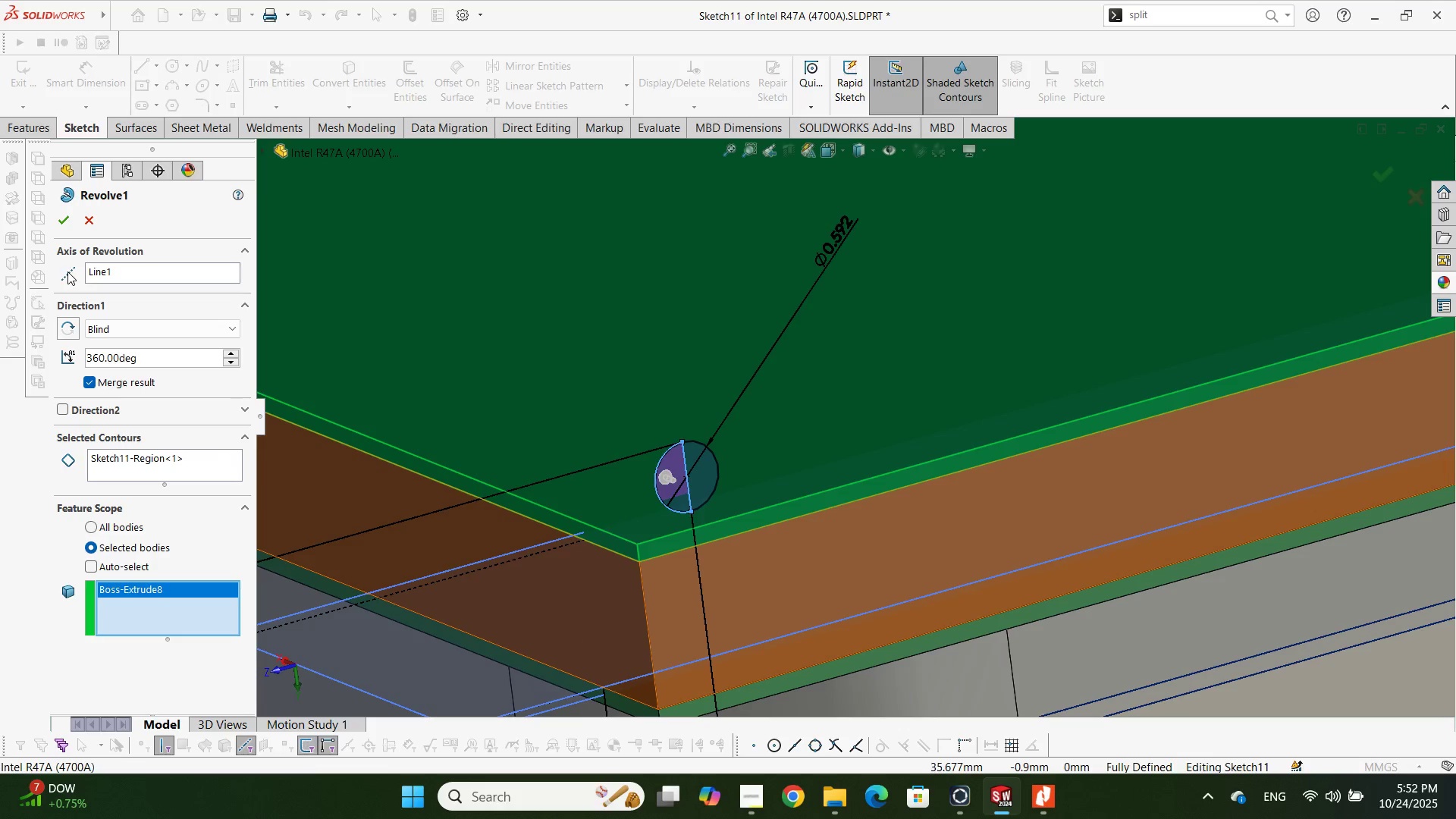 
left_click([58, 221])
 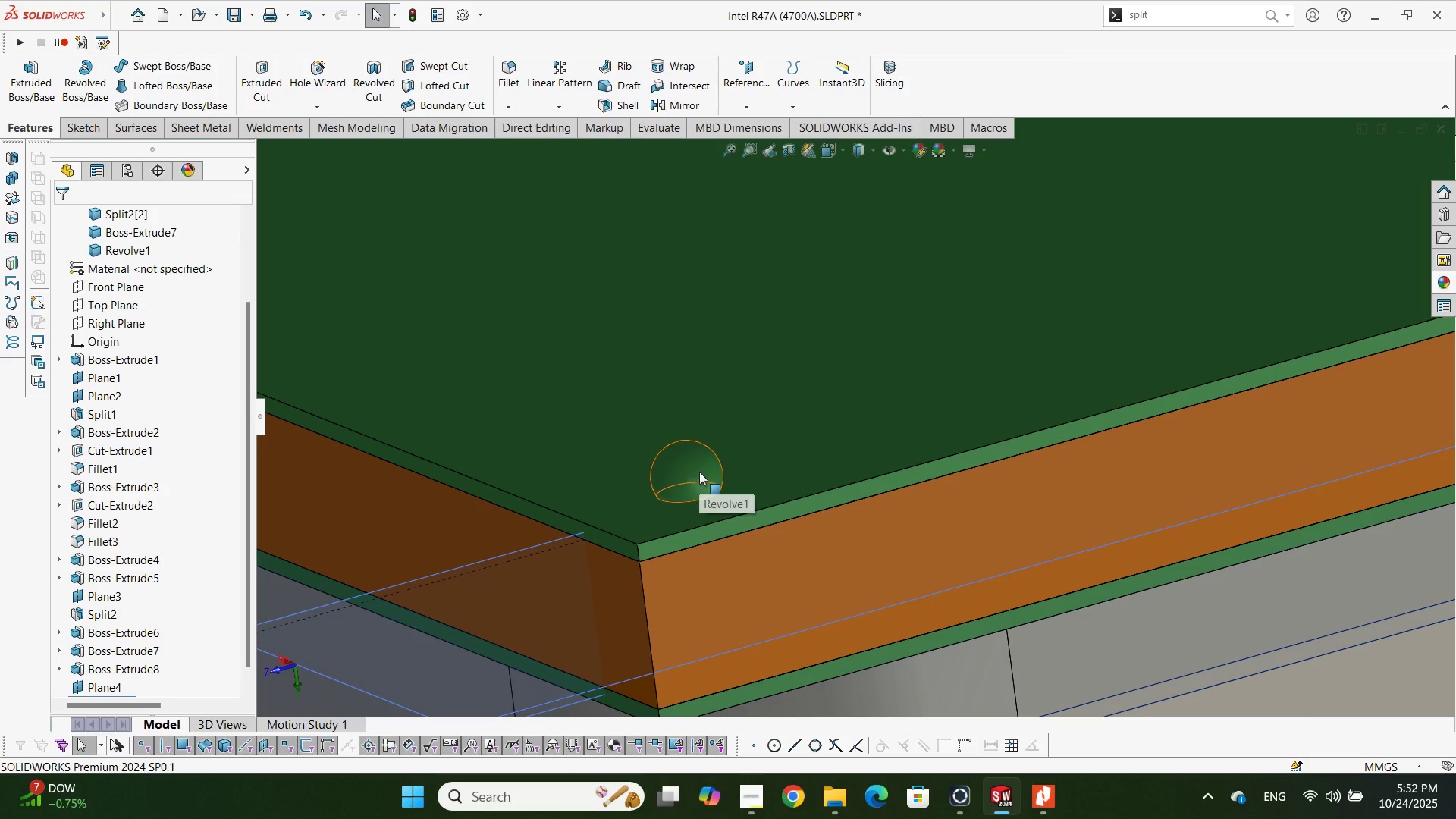 
left_click([699, 472])
 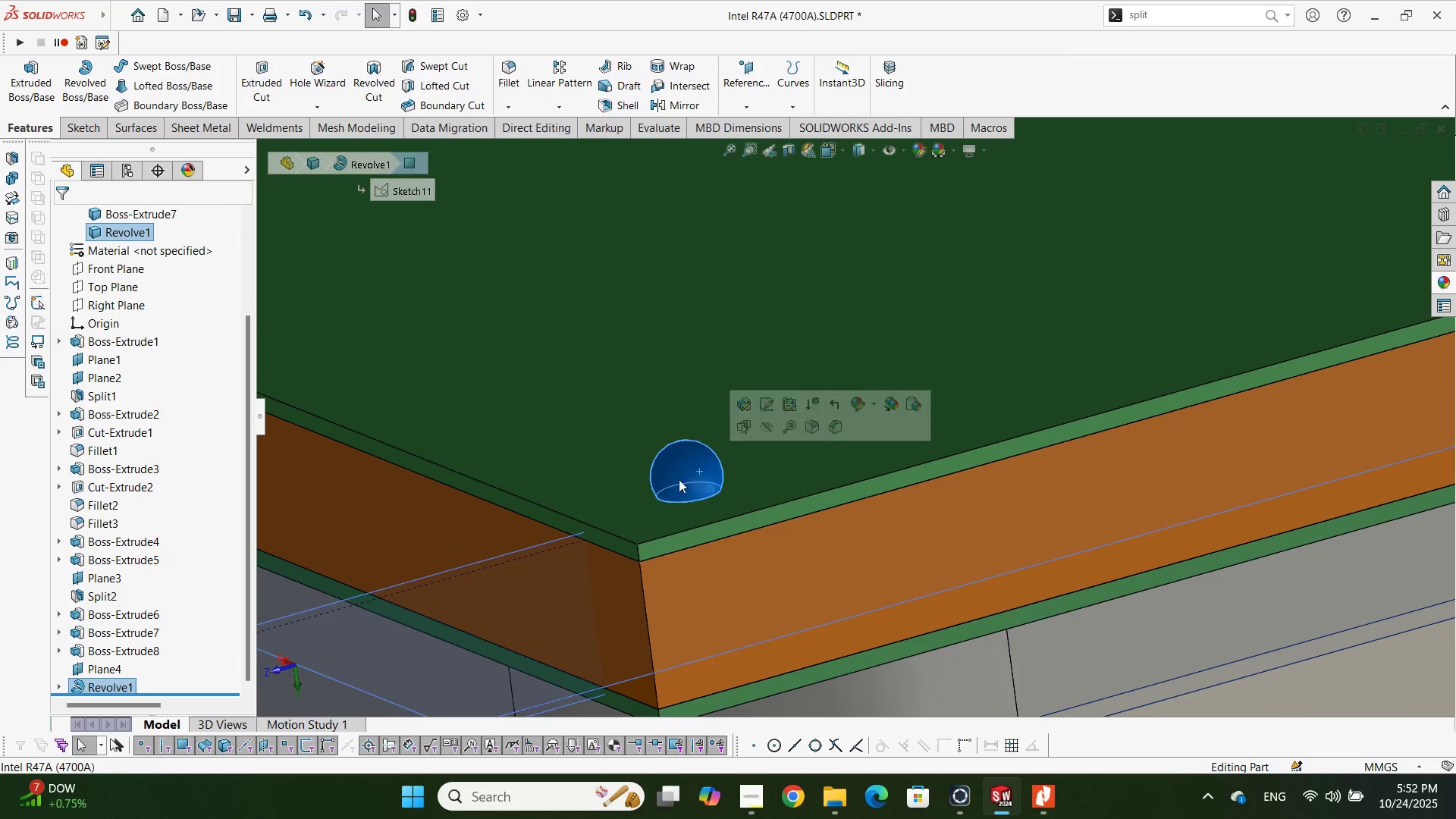 
scroll: coordinate [645, 489], scroll_direction: up, amount: 9.0
 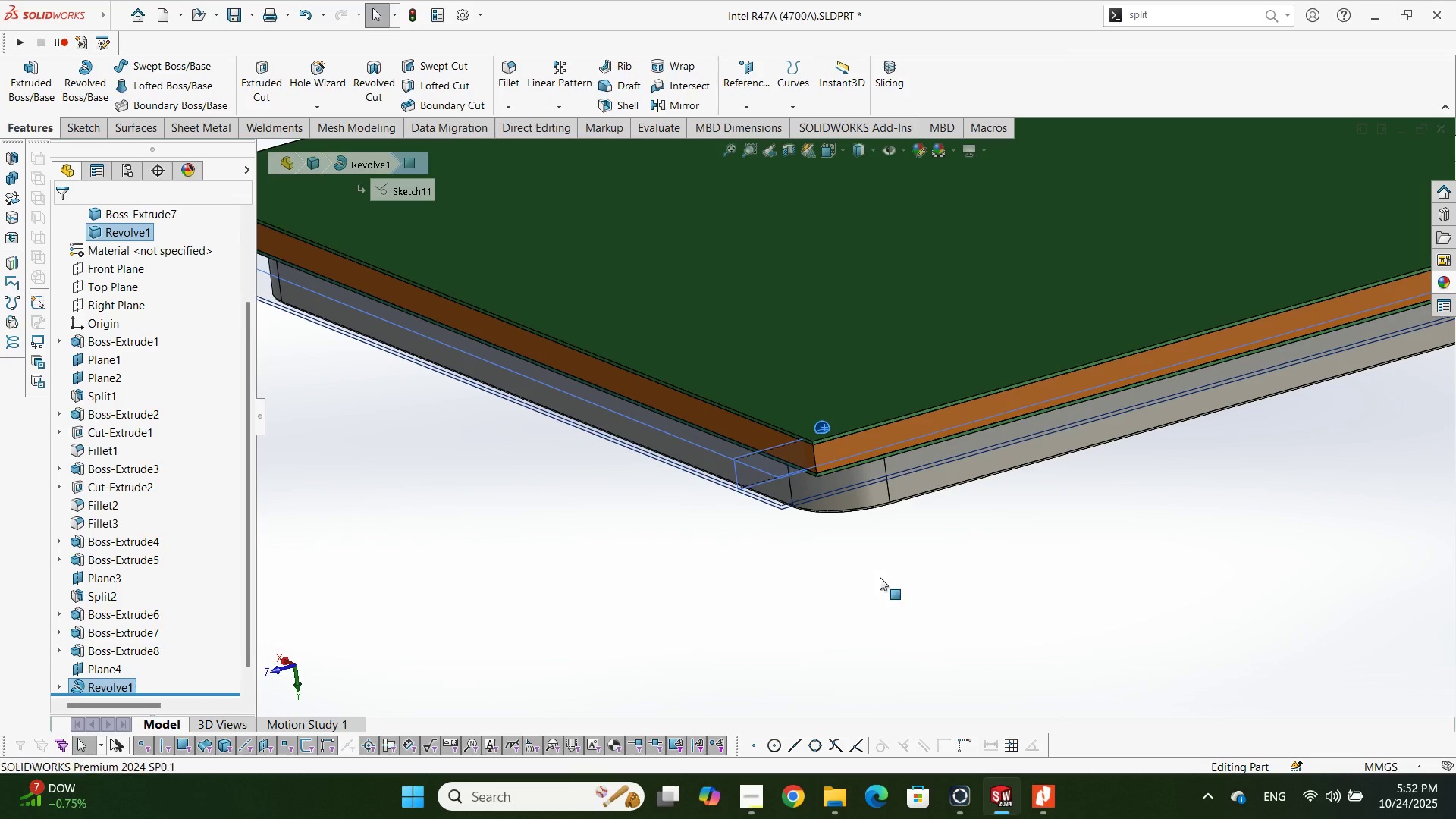 
left_click([880, 577])
 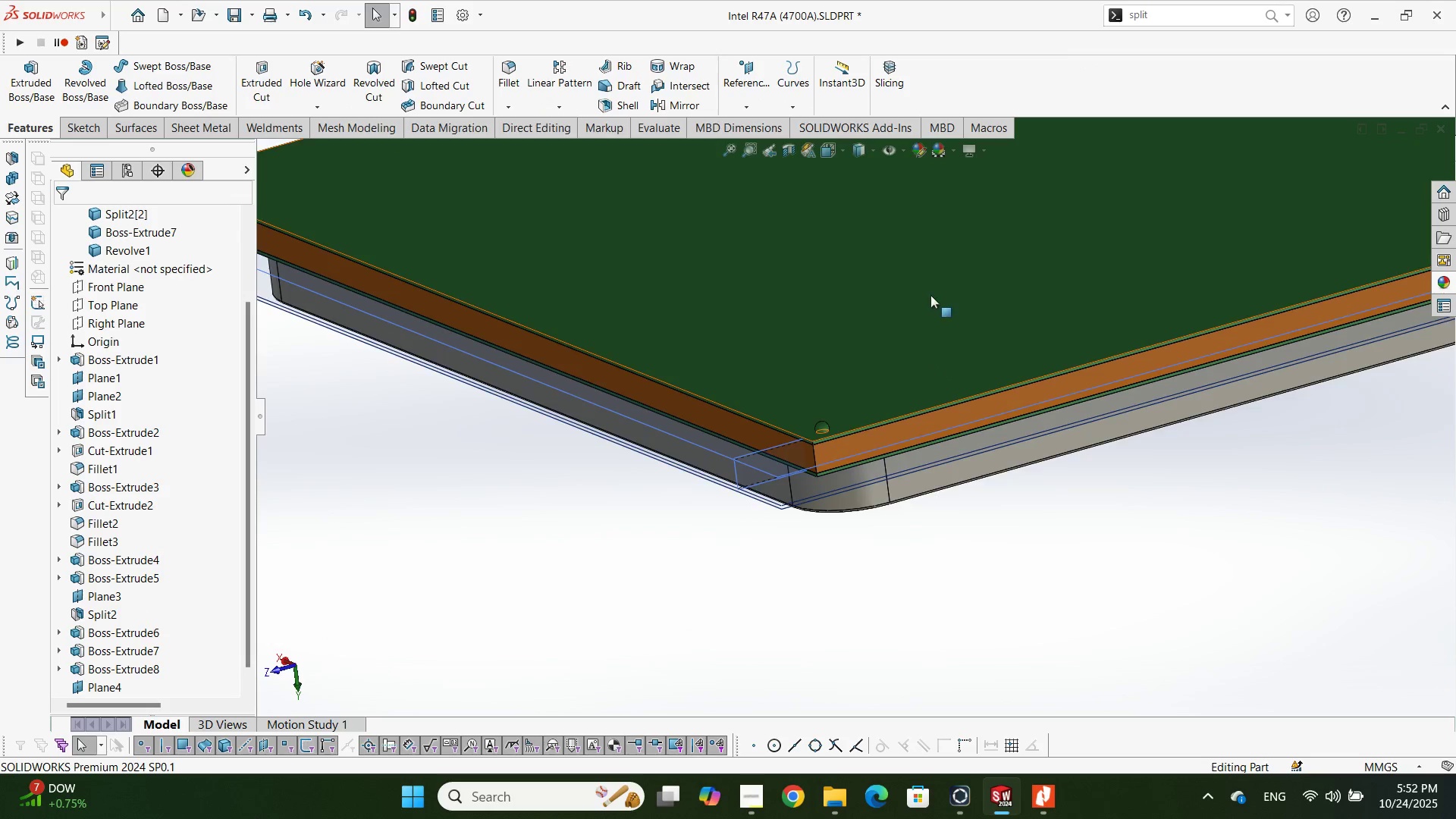 
scroll: coordinate [854, 415], scroll_direction: down, amount: 4.0
 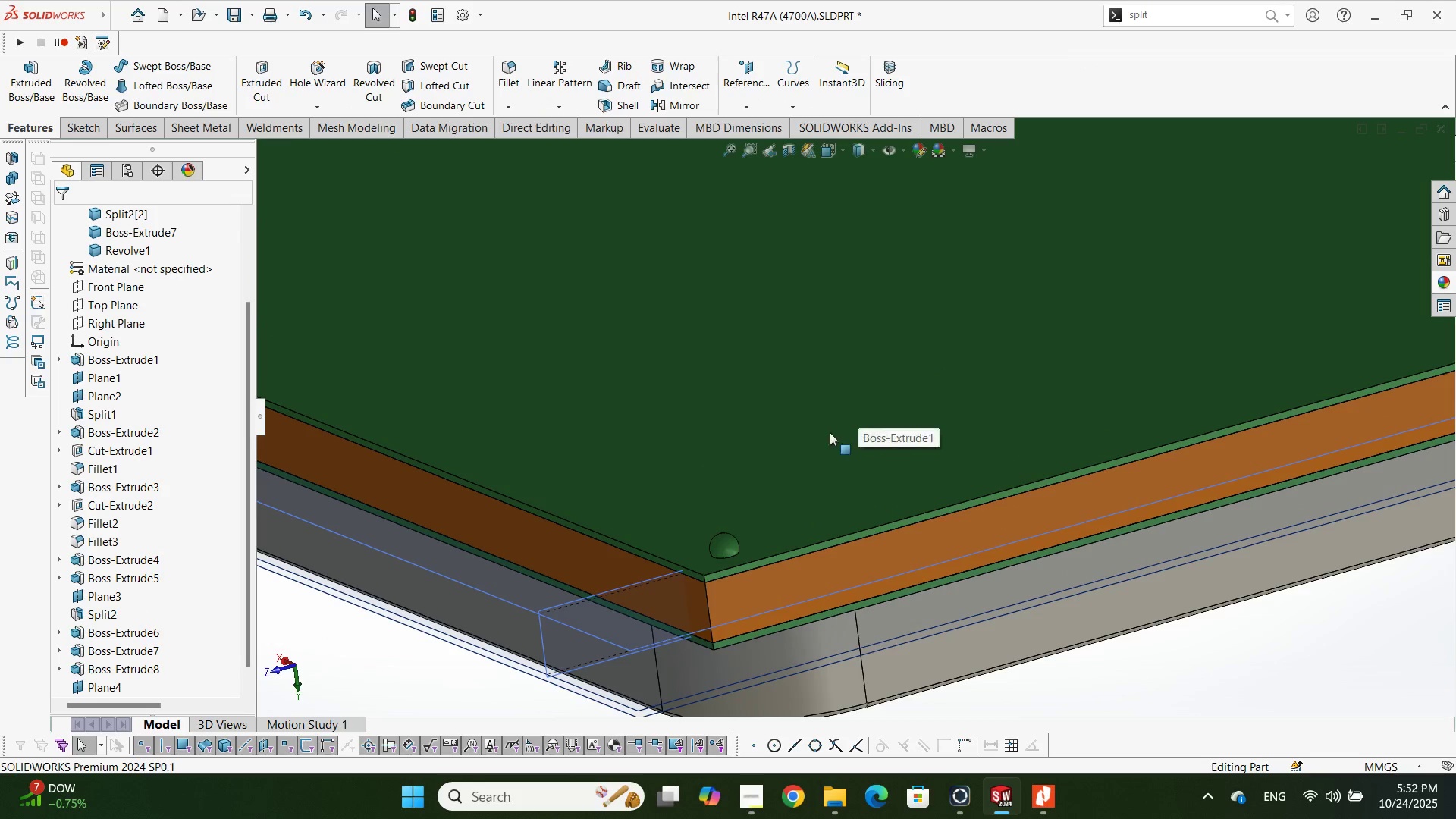 
key(Control+S)
 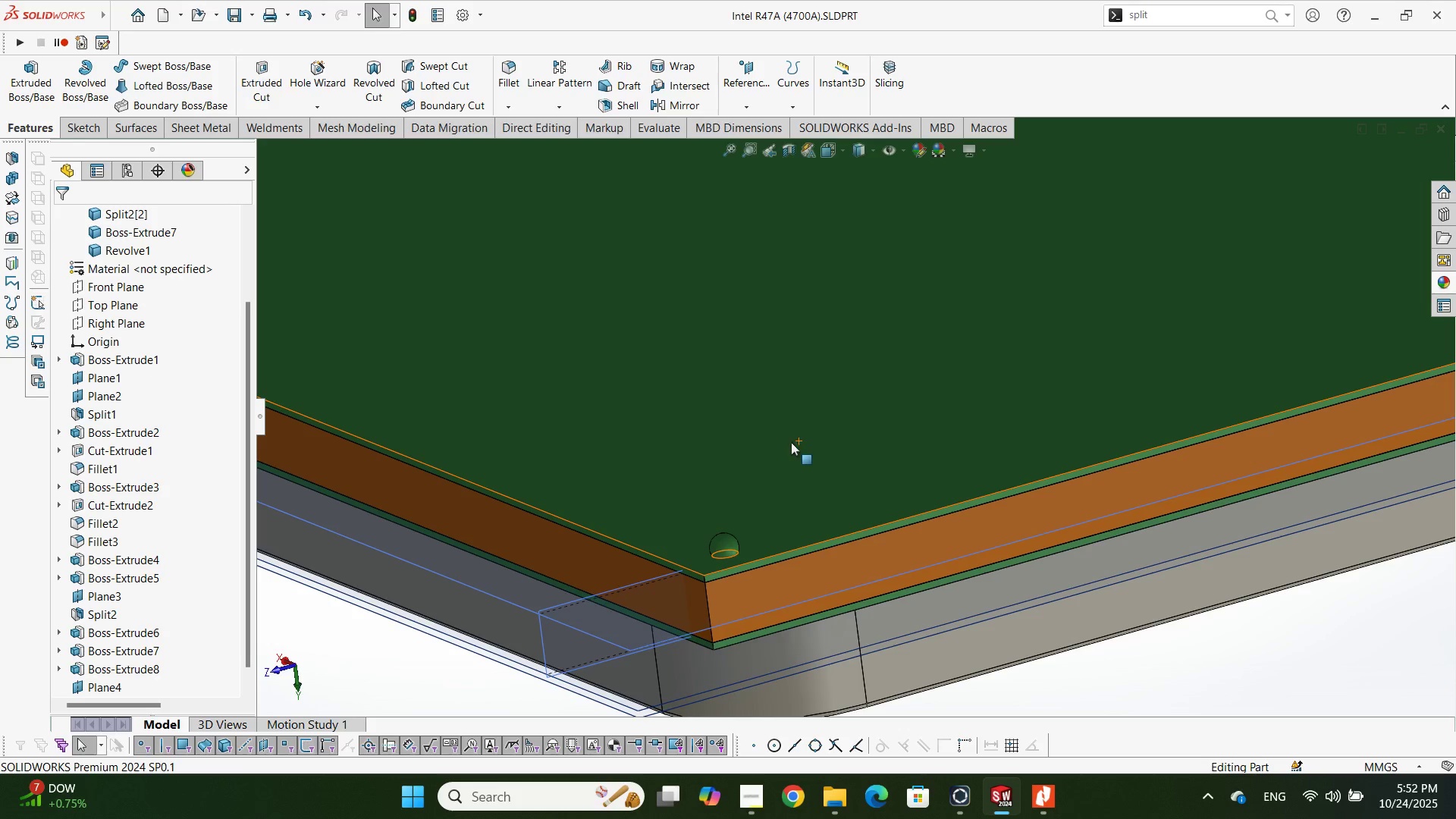 
scroll: coordinate [1031, 362], scroll_direction: up, amount: 11.0
 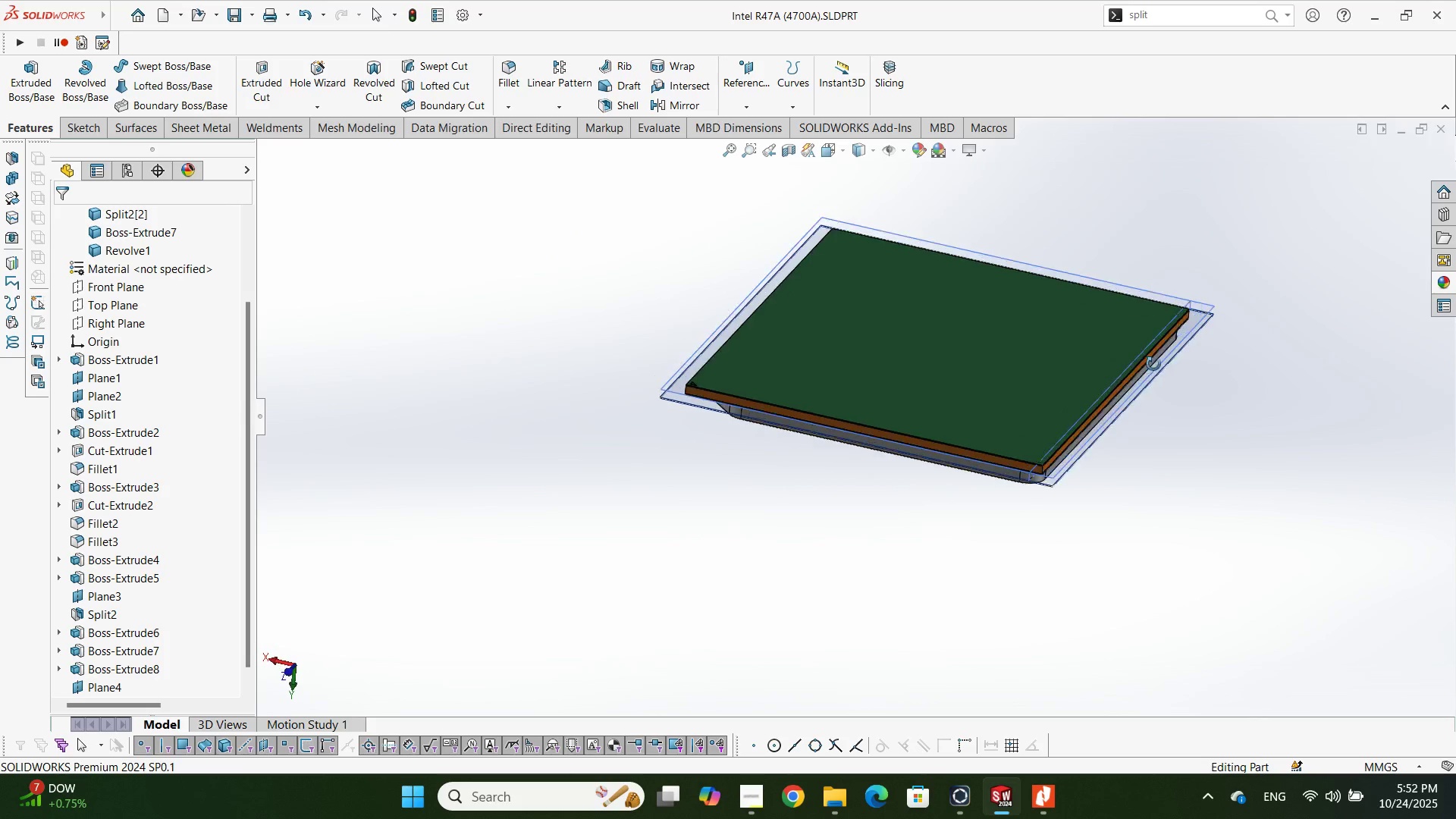 
scroll: coordinate [1083, 391], scroll_direction: down, amount: 5.0
 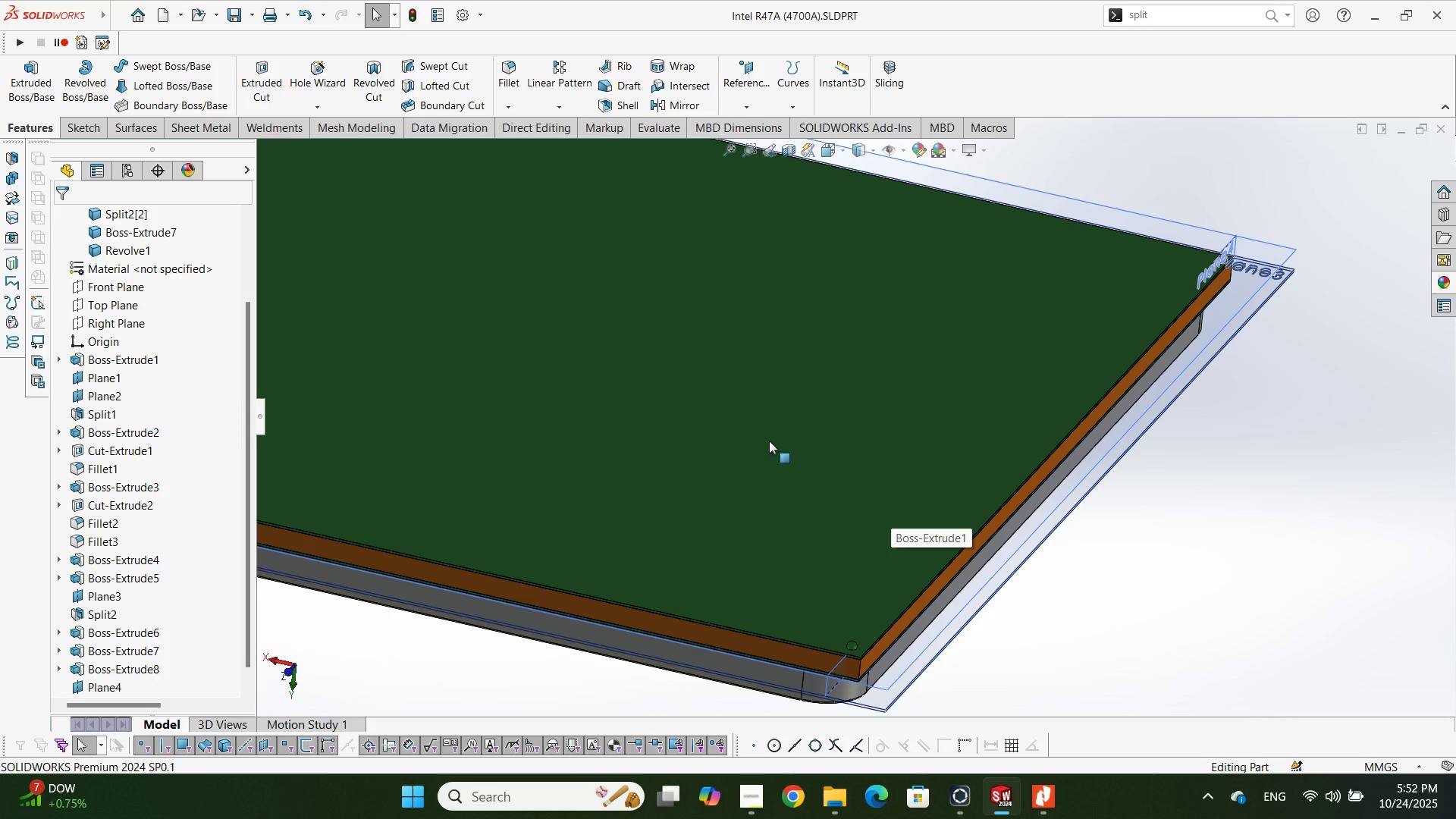 
scroll: coordinate [849, 492], scroll_direction: none, amount: 0.0
 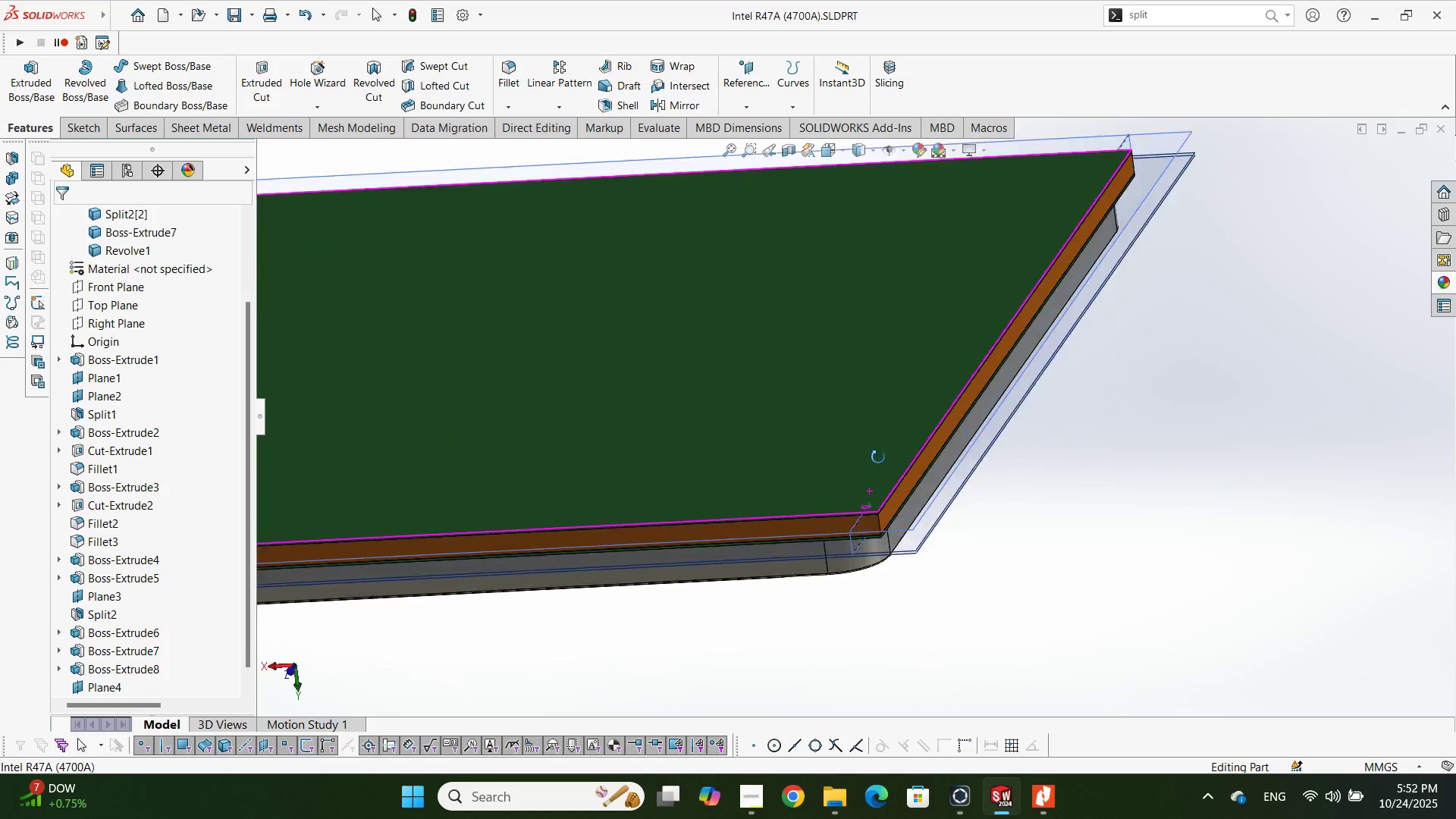 
scroll: coordinate [761, 406], scroll_direction: up, amount: 1.0
 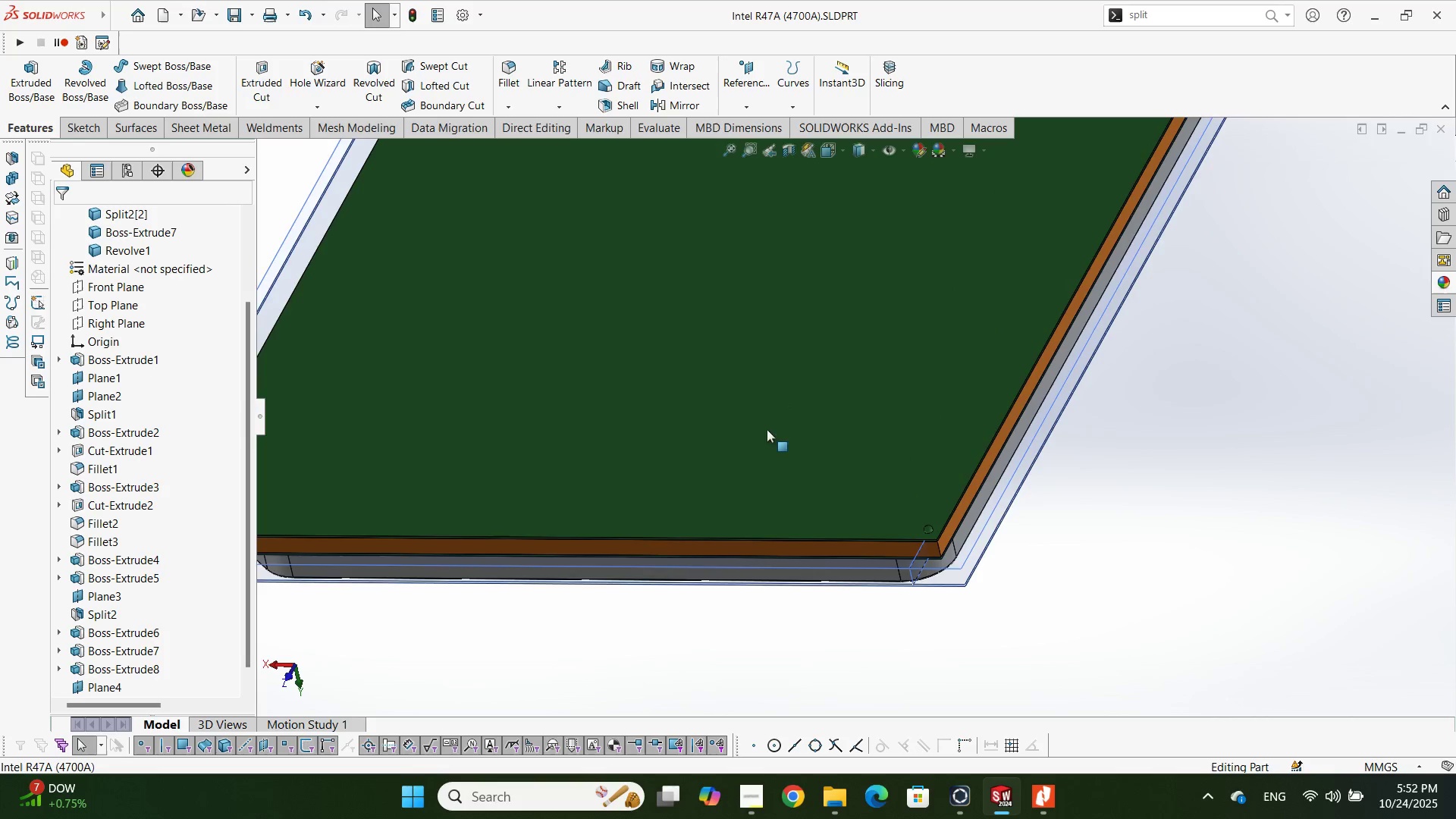 
scroll: coordinate [793, 593], scroll_direction: down, amount: 5.0
 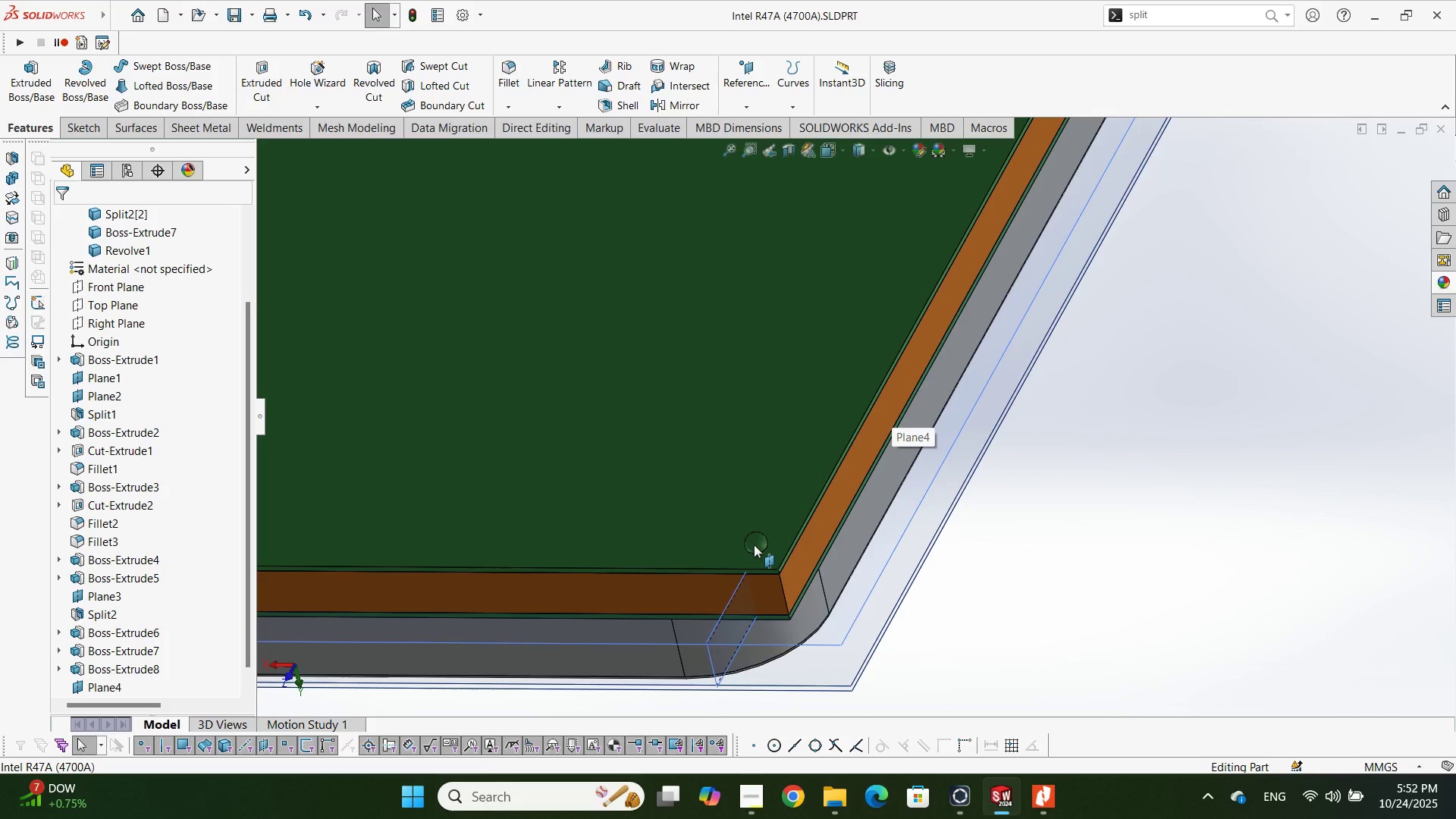 
left_click([754, 544])
 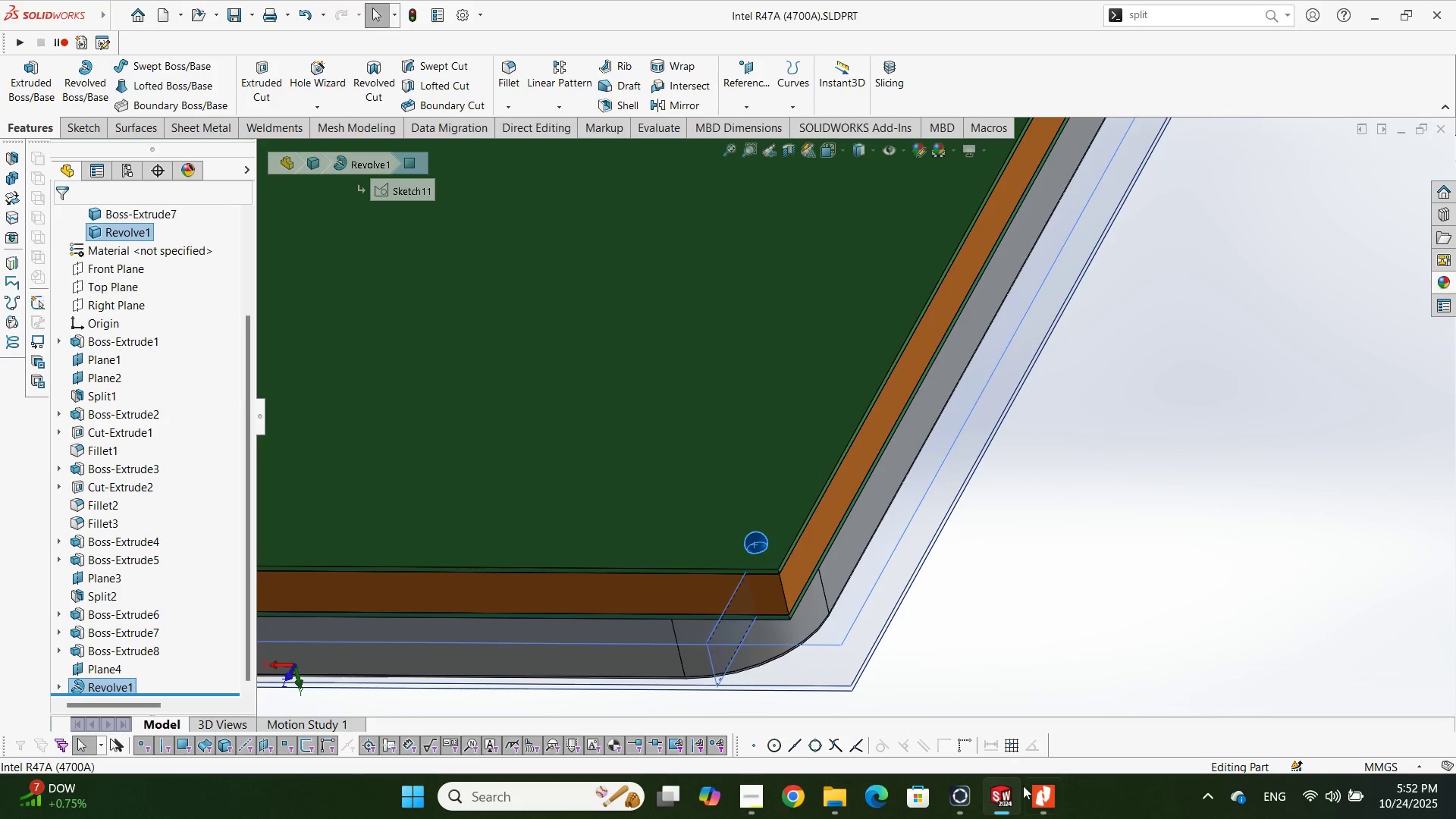 
left_click([1031, 795])
 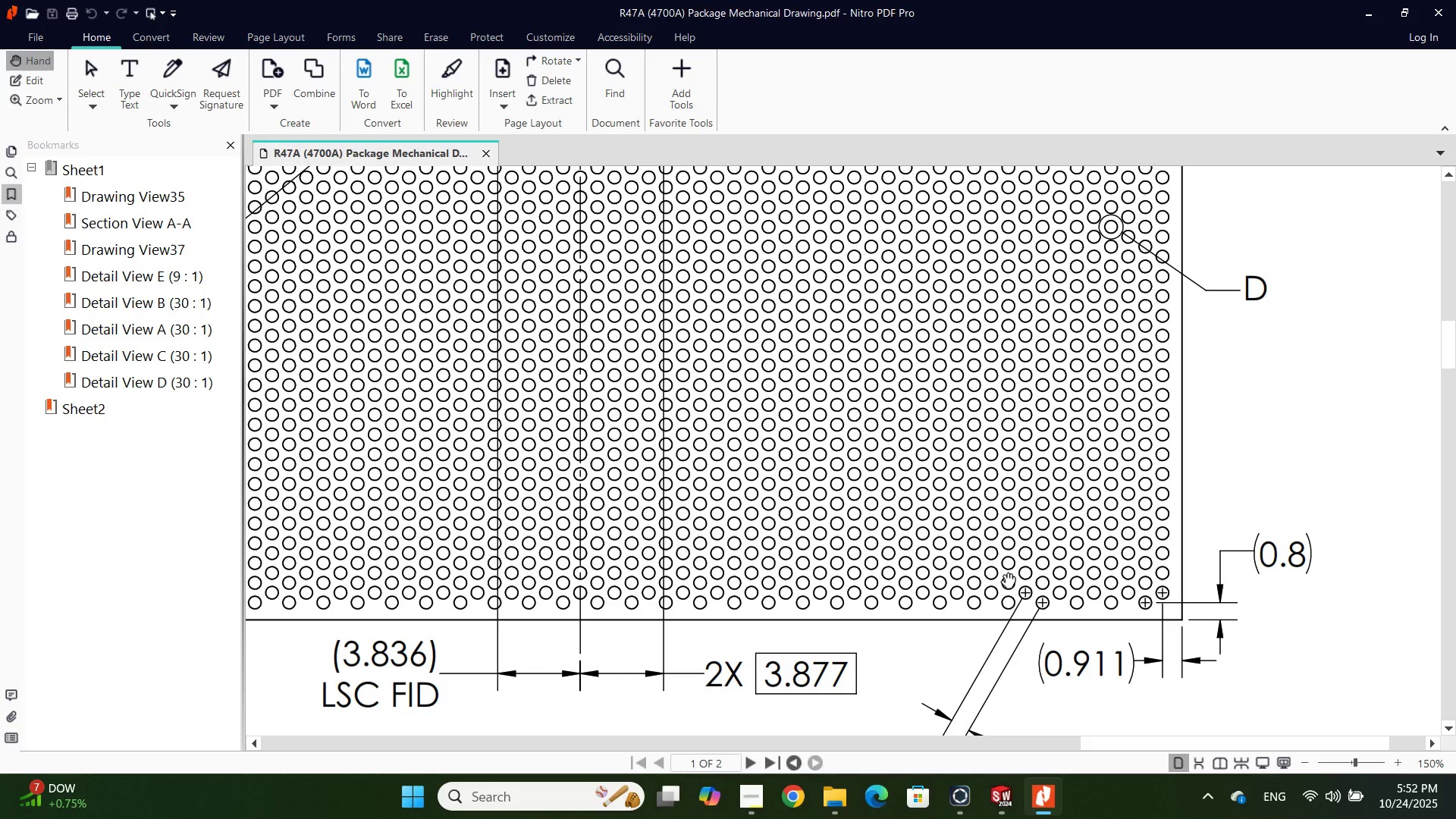 
scroll: coordinate [1031, 642], scroll_direction: down, amount: 1.0
 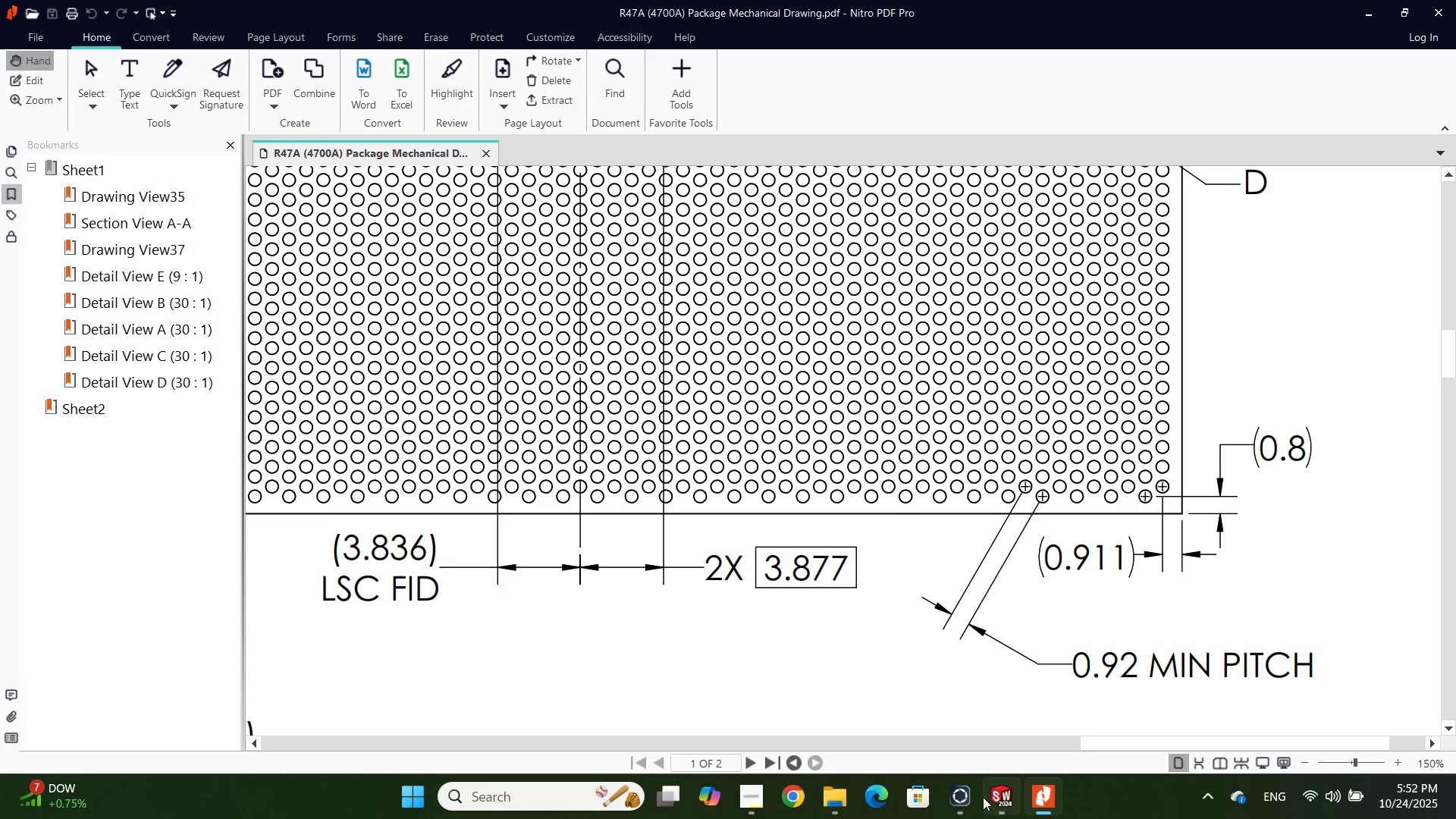 
wait(12.89)
 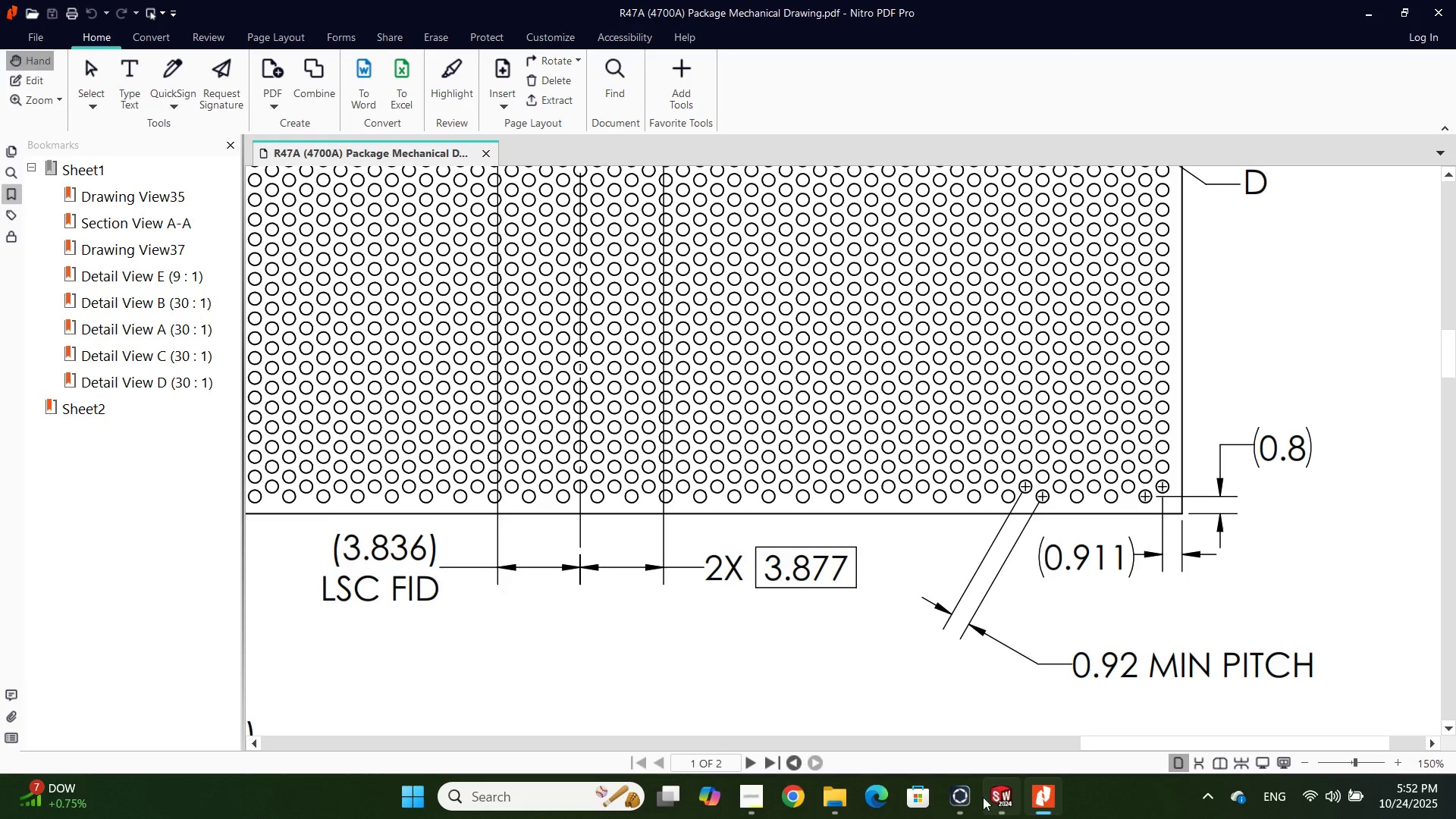 
left_click([752, 793])